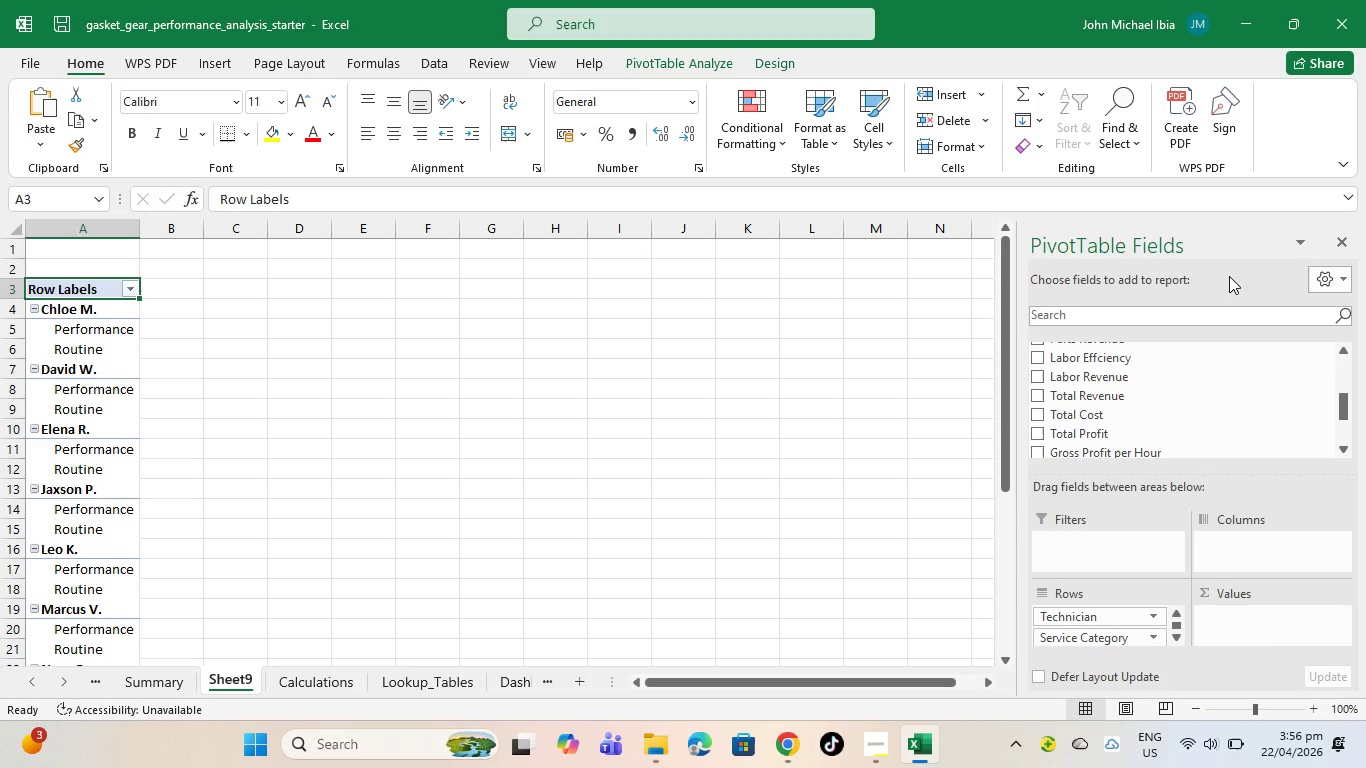 
left_click([1037, 413])
 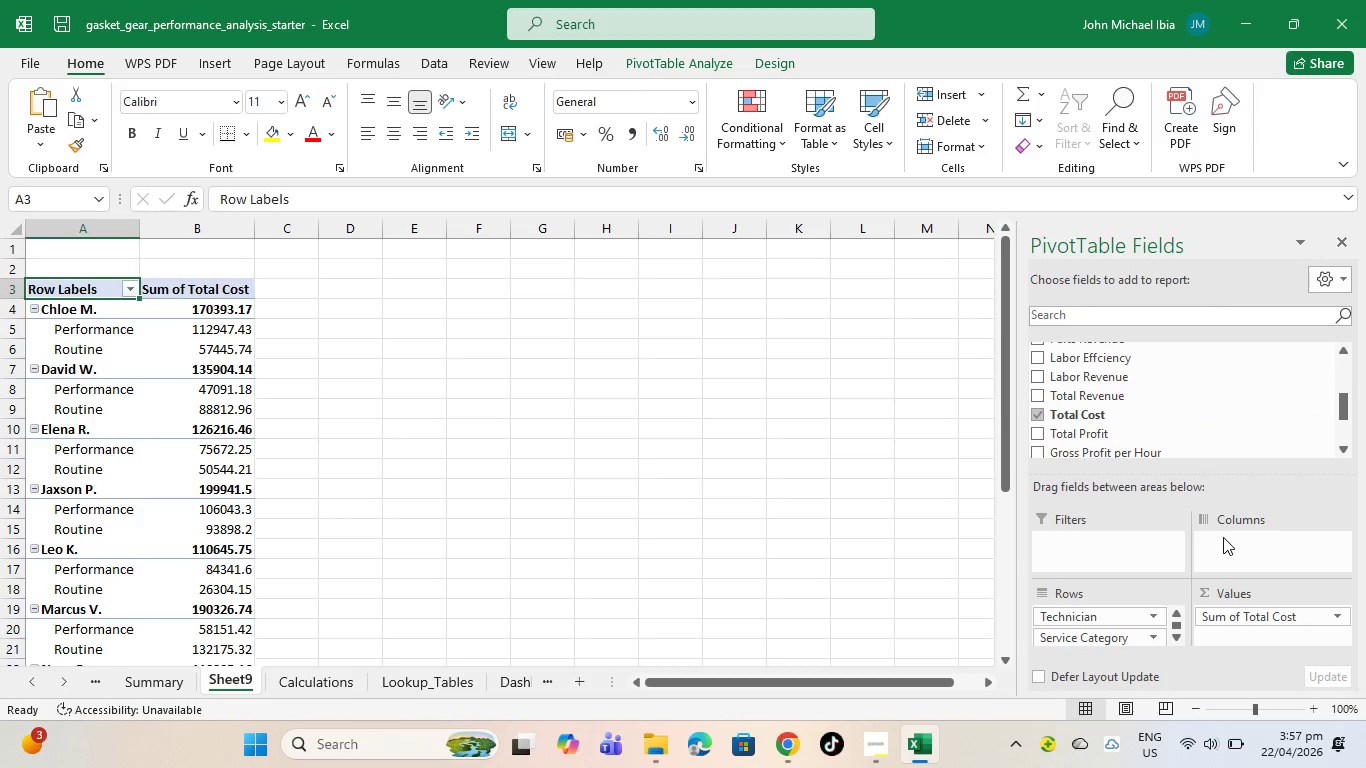 
left_click([1036, 356])
 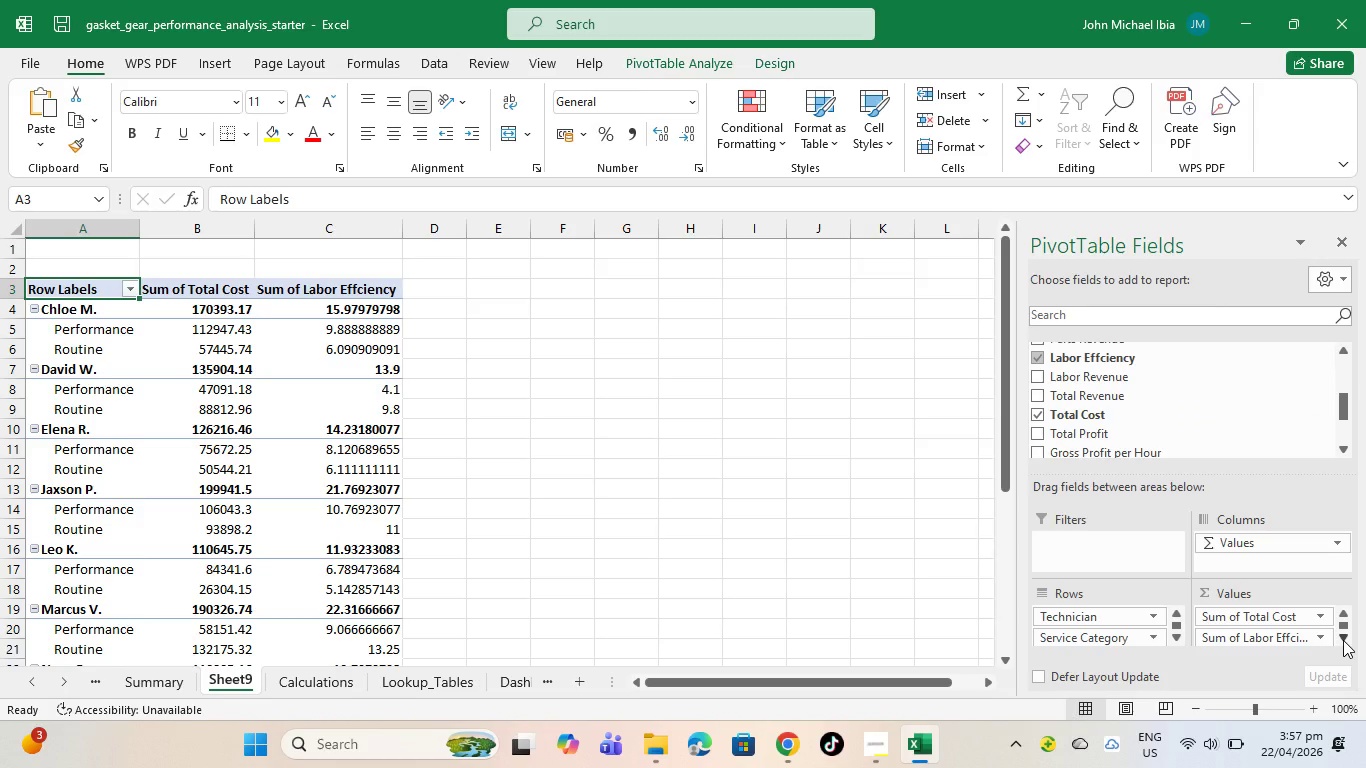 
left_click([1343, 640])
 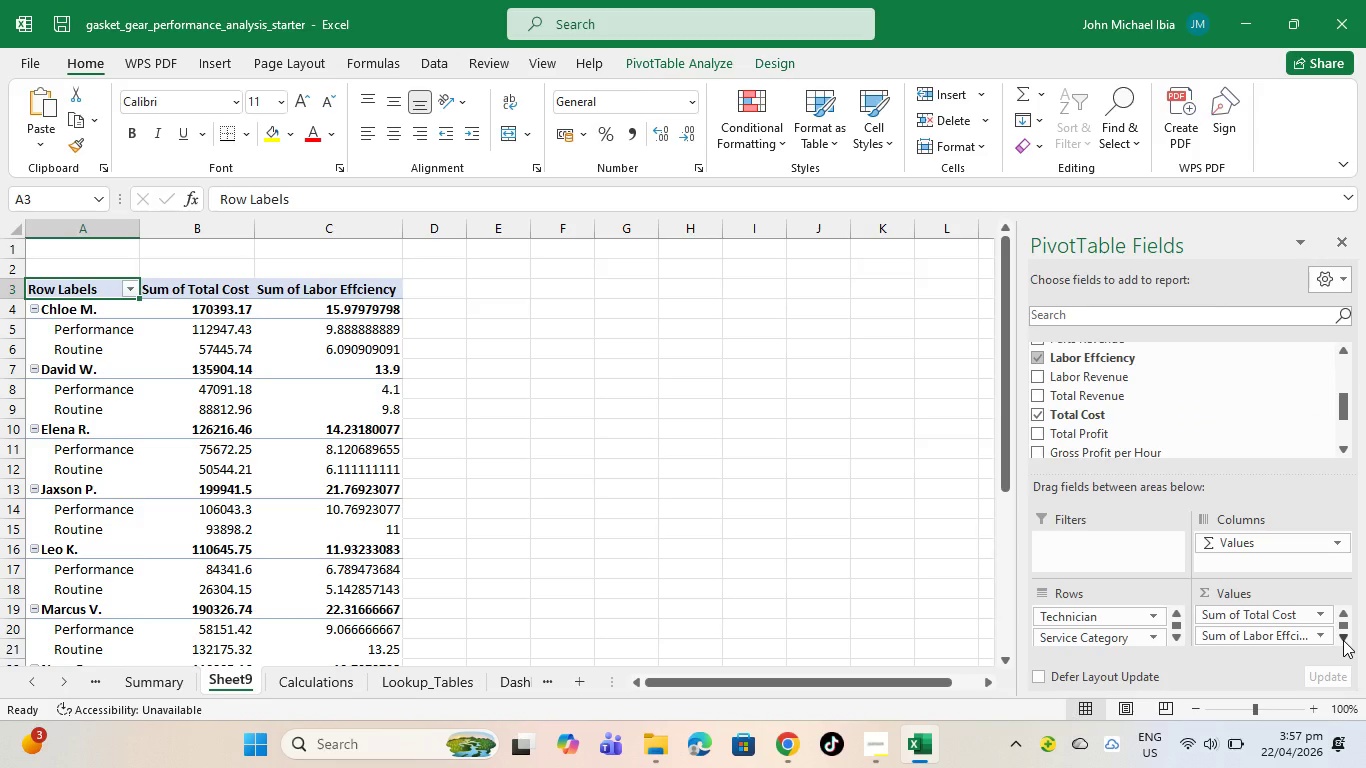 
right_click([1343, 640])
 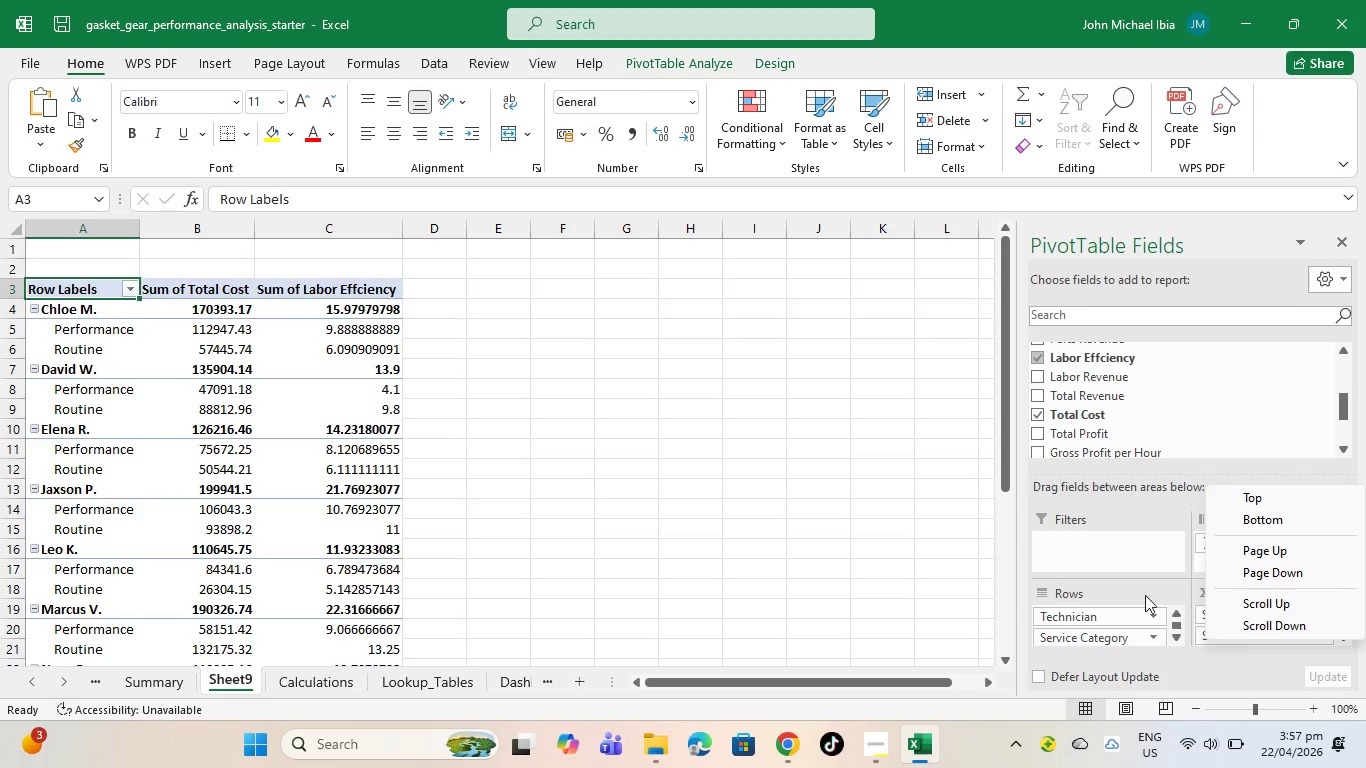 
left_click([1135, 541])
 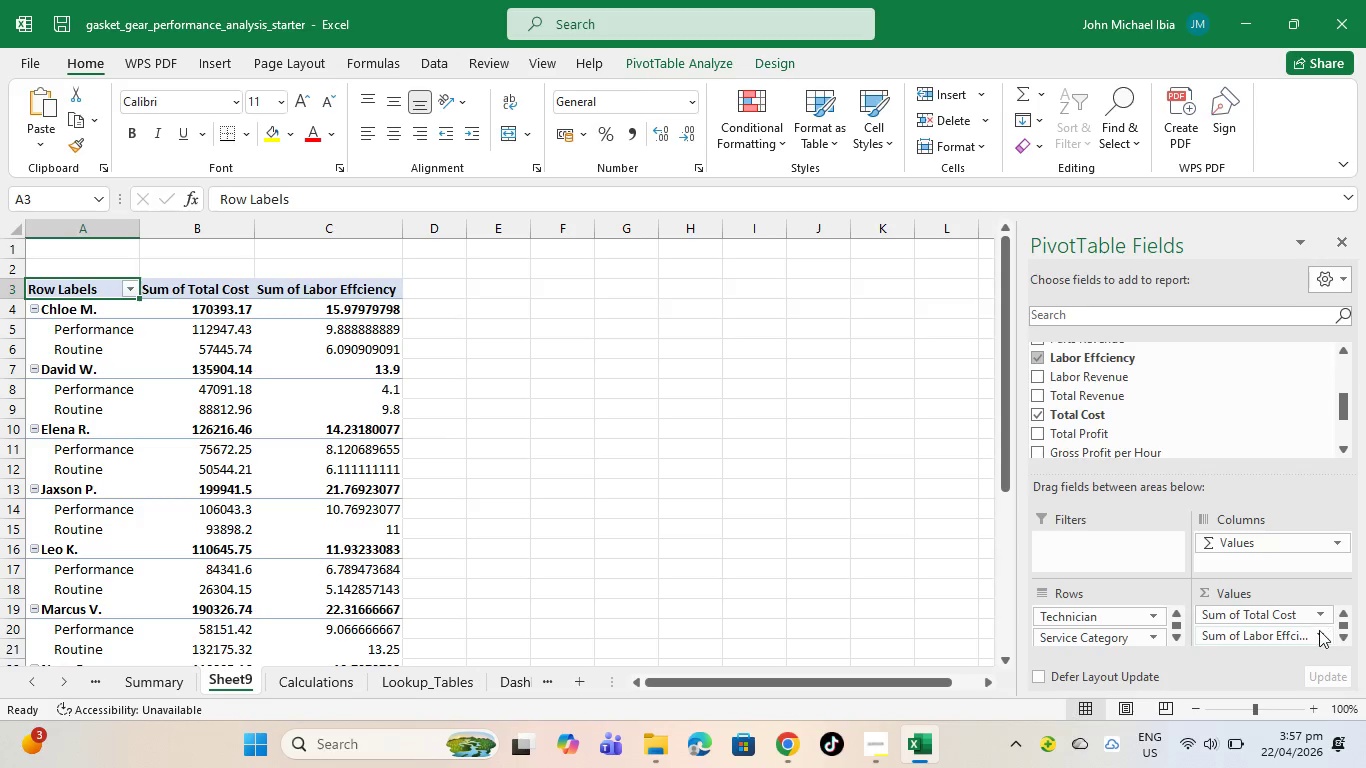 
scroll: coordinate [1319, 630], scroll_direction: down, amount: 2.0
 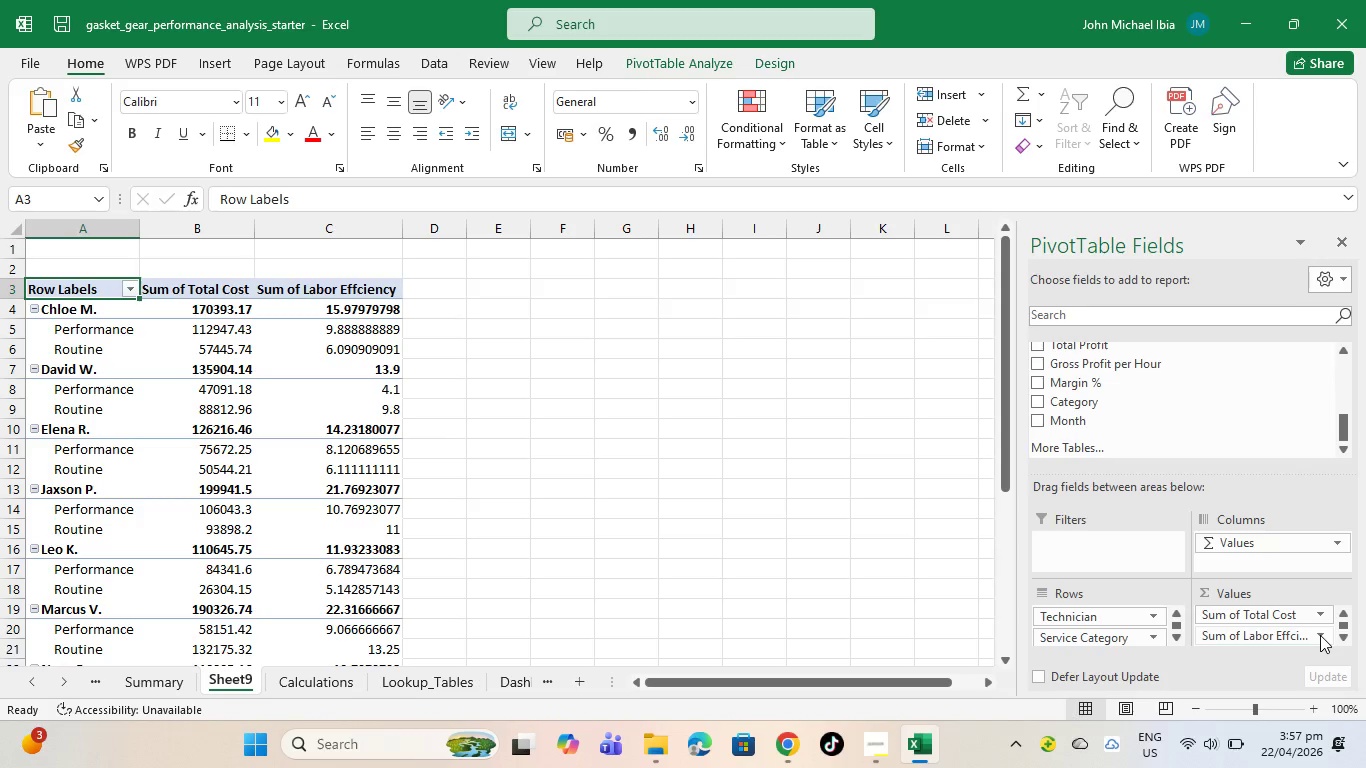 
left_click([1320, 635])
 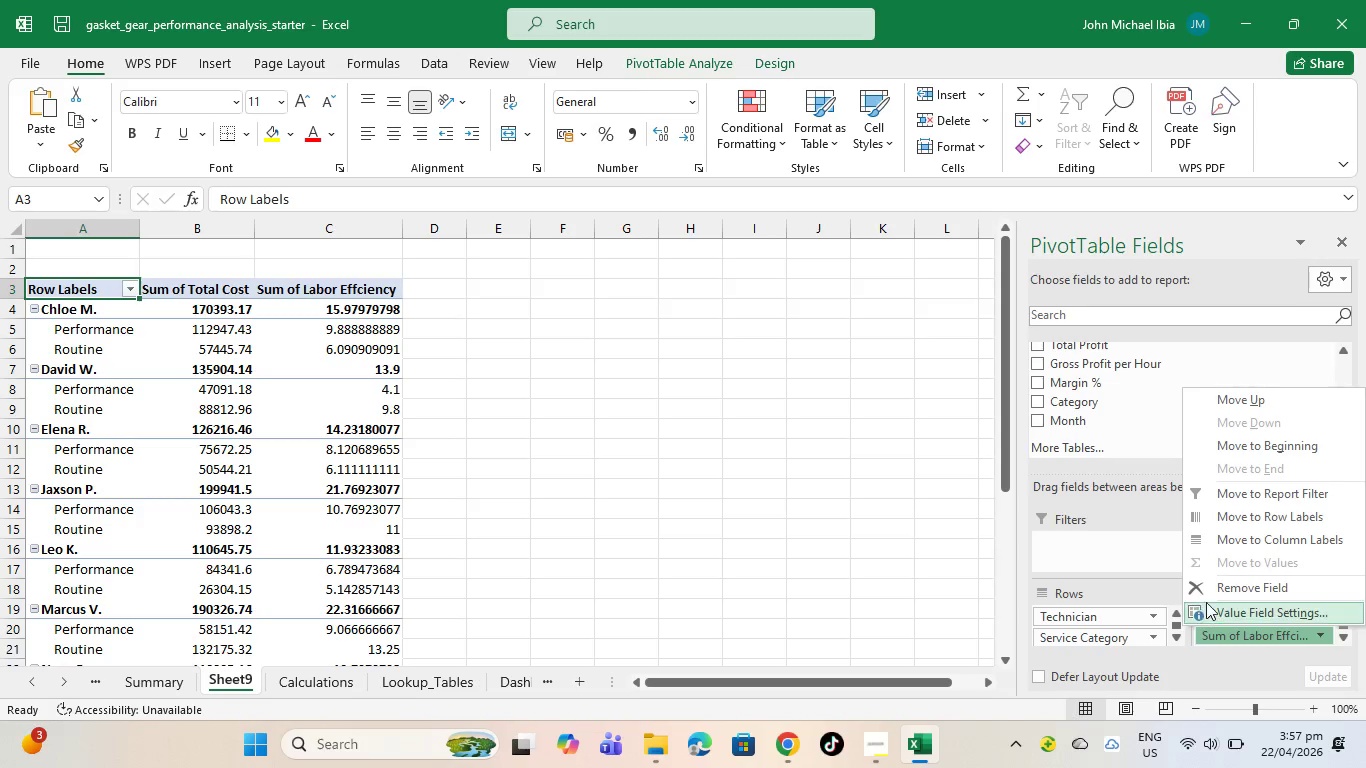 
left_click([1219, 602])
 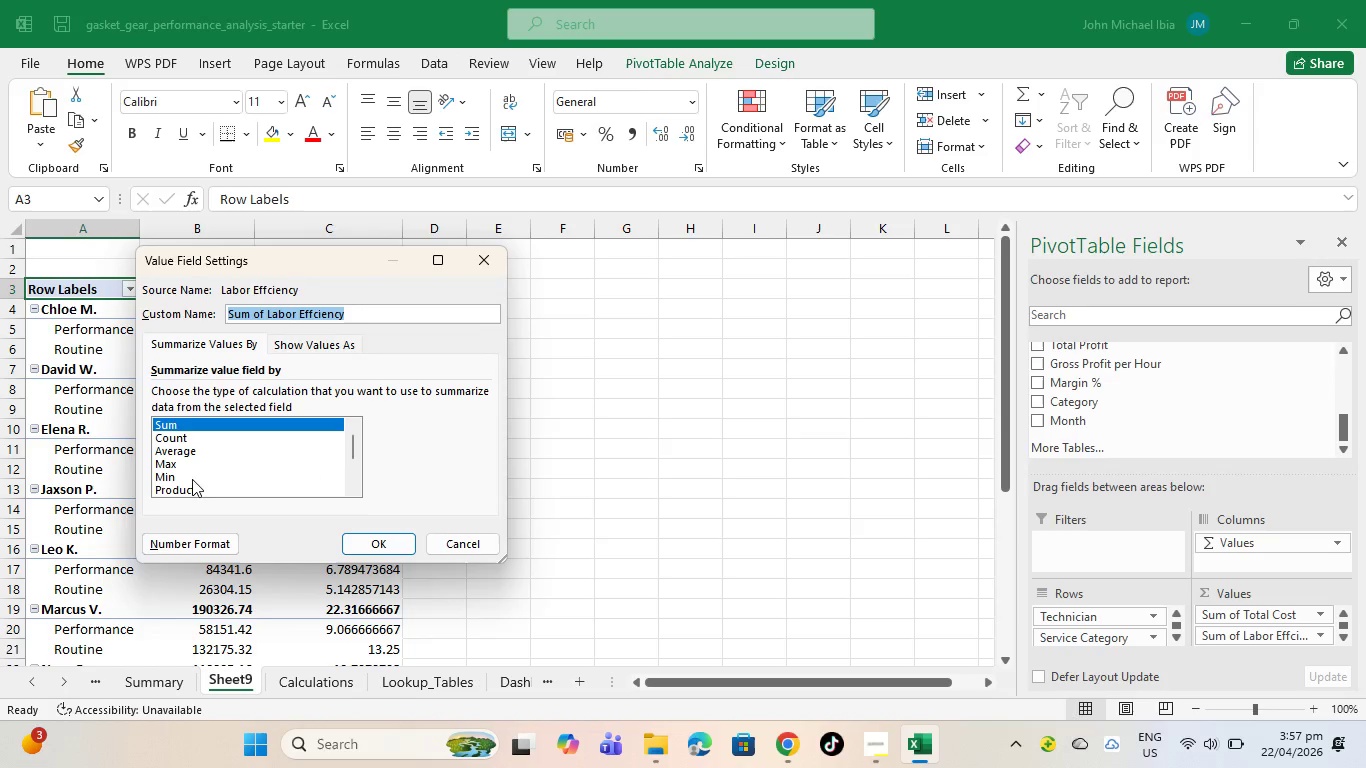 
left_click([187, 451])
 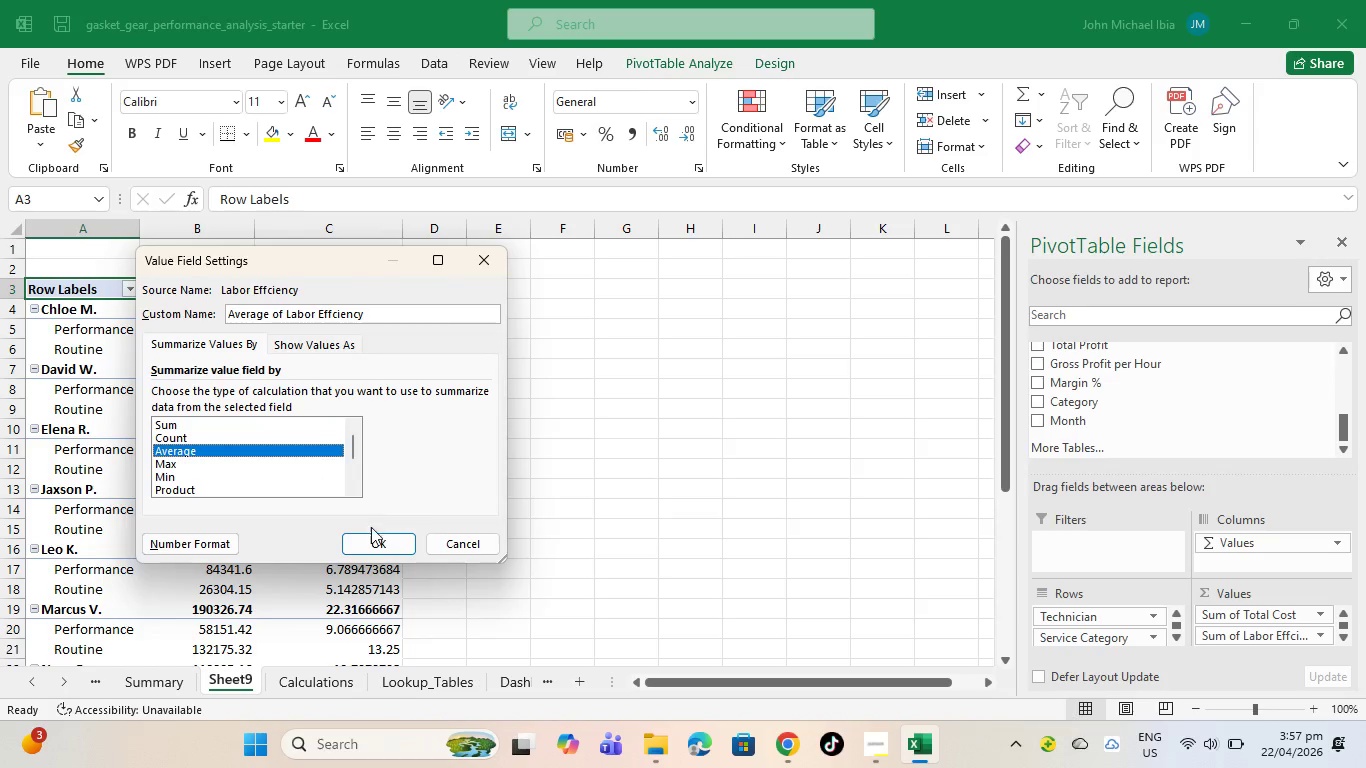 
left_click([372, 535])
 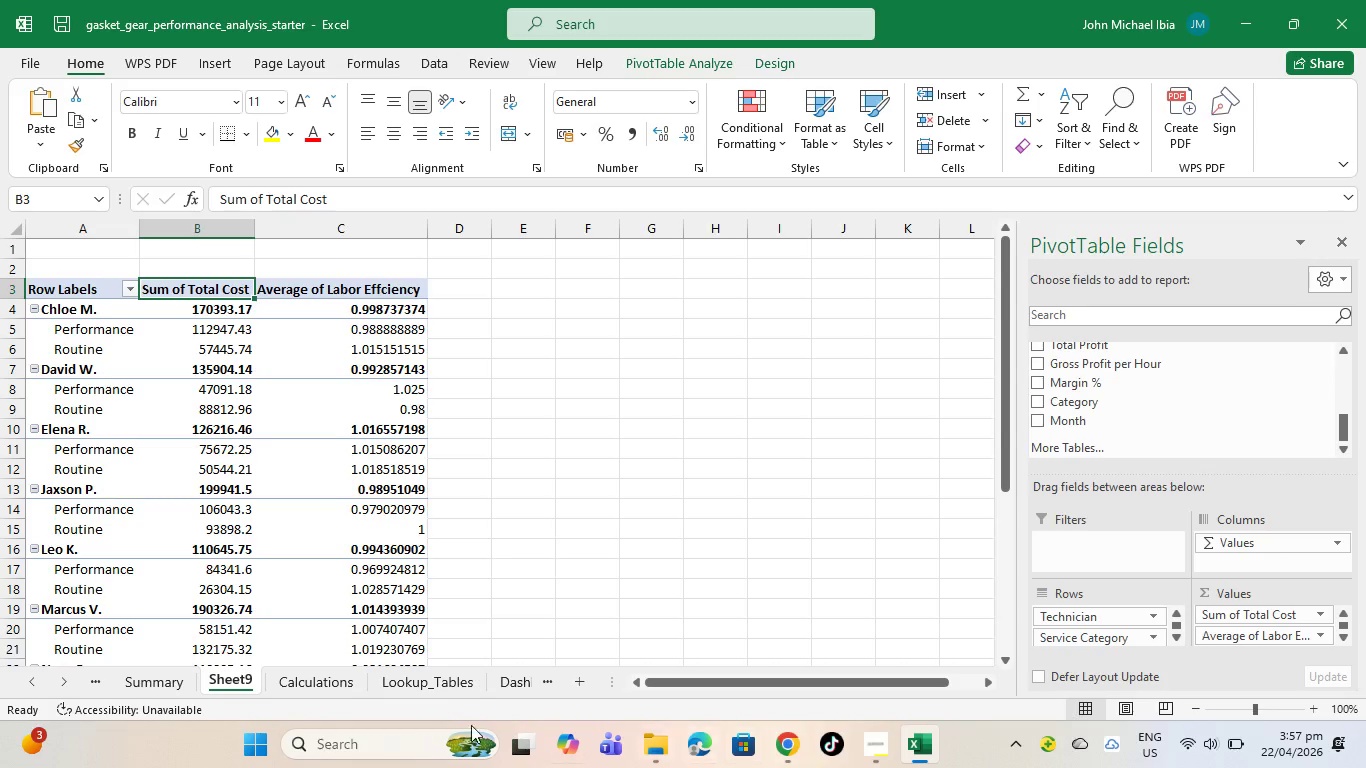 
wait(12.97)
 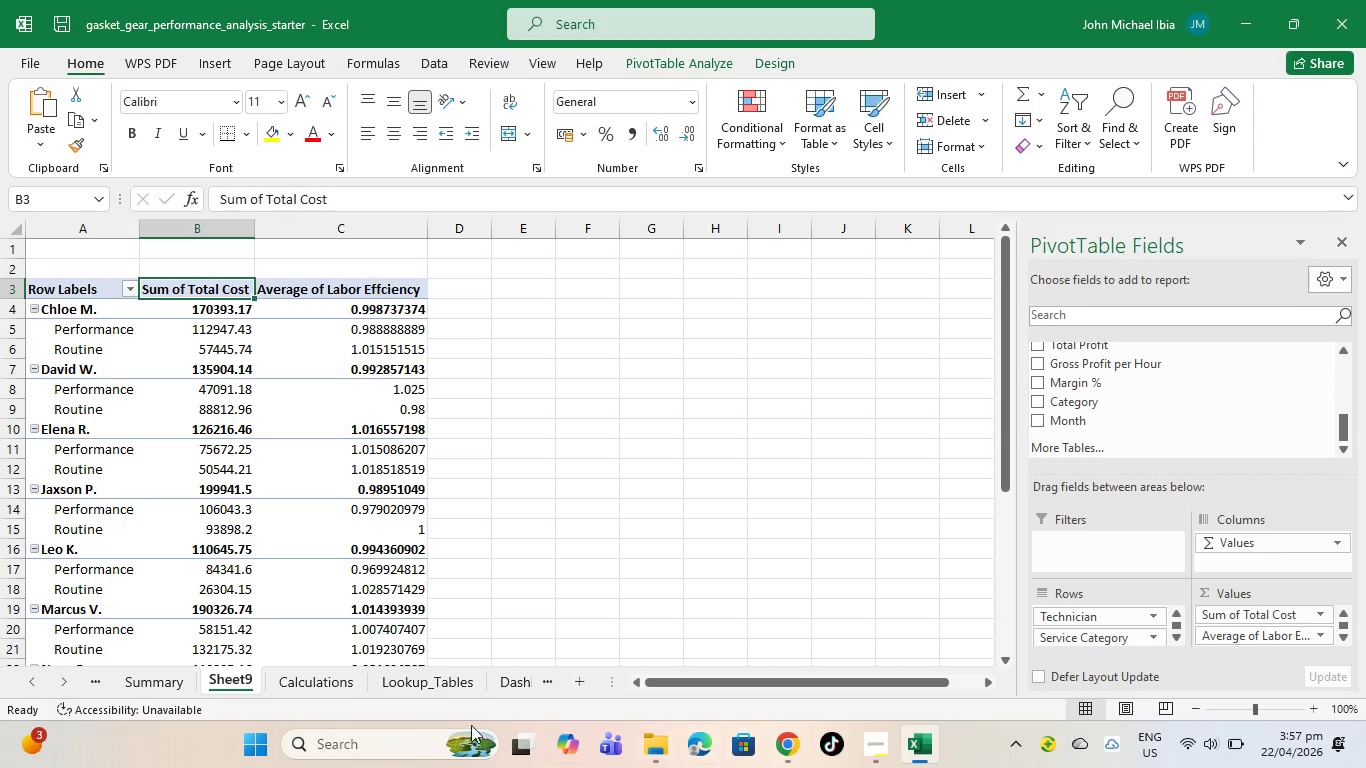 
scroll: coordinate [383, 551], scroll_direction: down, amount: 55.0
 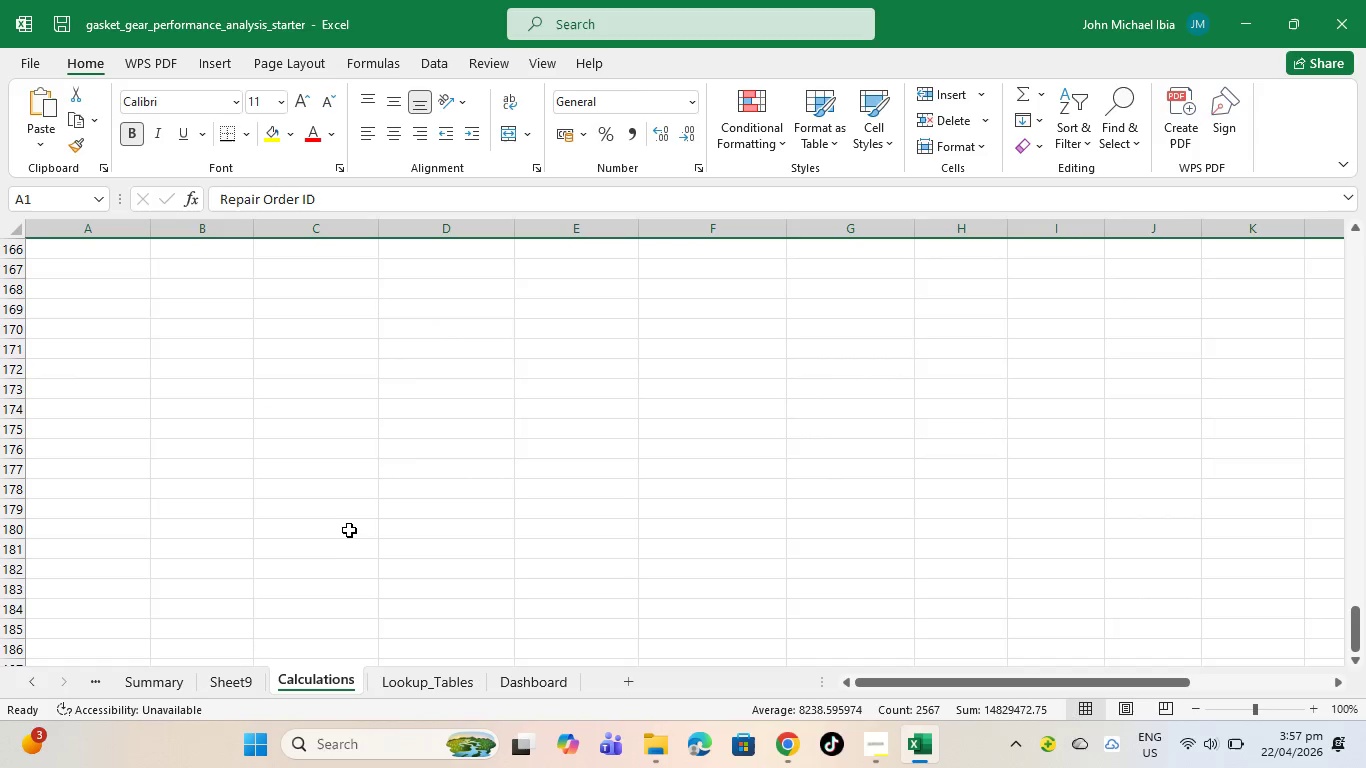 
scroll: coordinate [250, 428], scroll_direction: up, amount: 8.0
 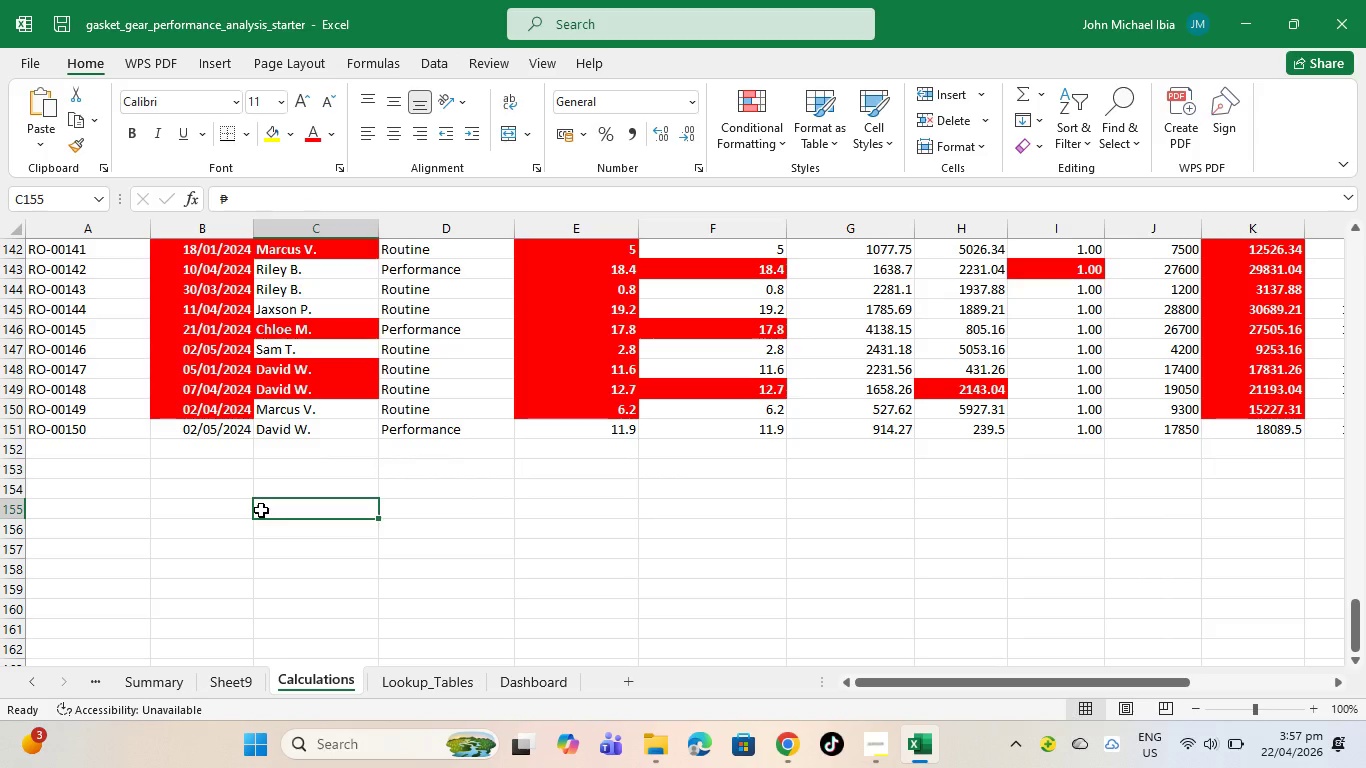 
key(Control+ControlLeft)
 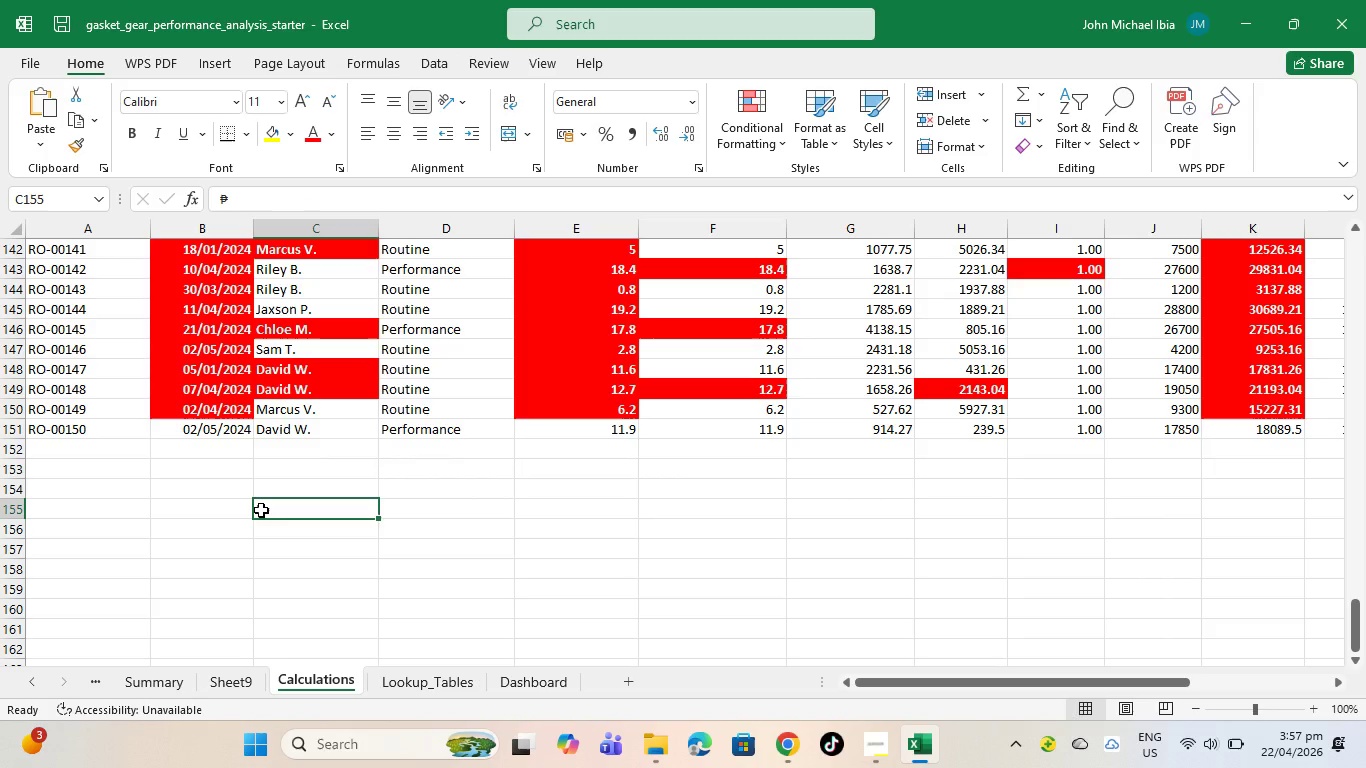 
key(Control+Z)
 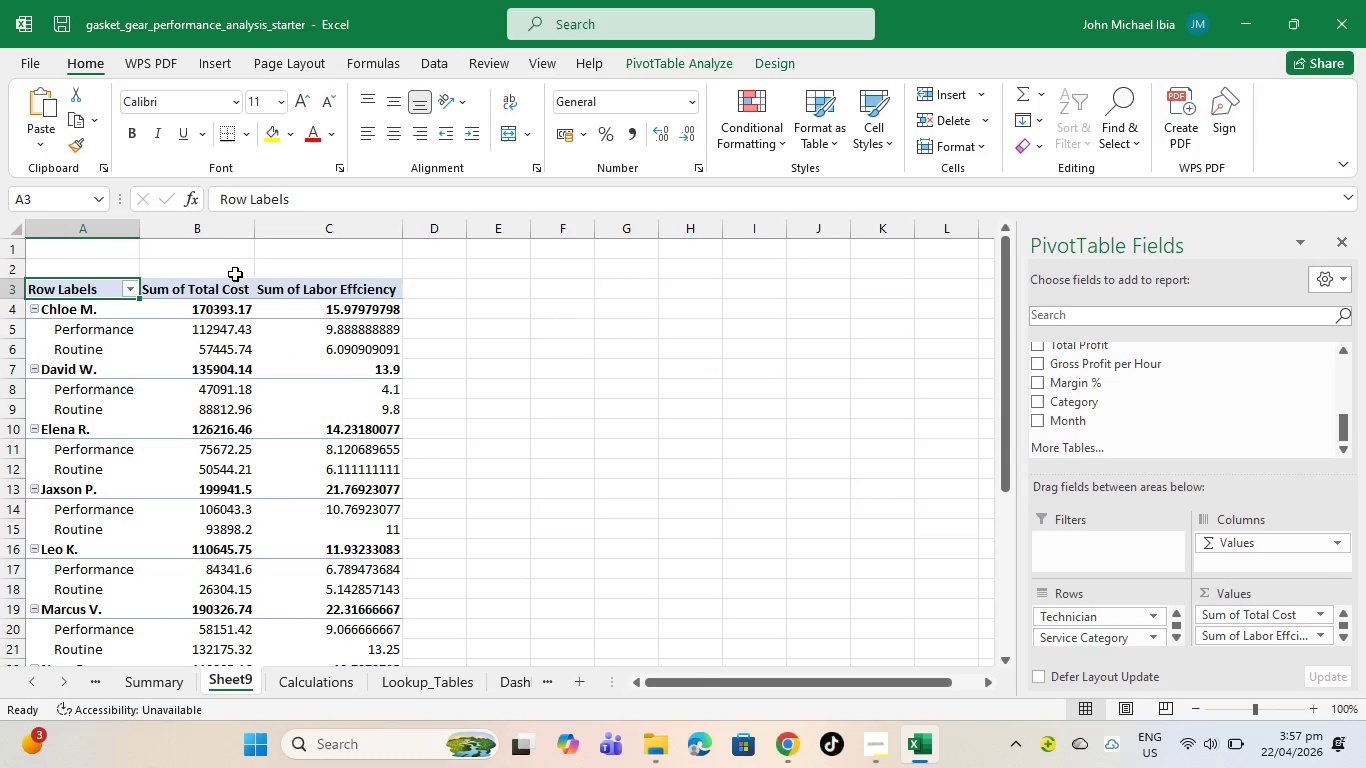 
left_click([220, 294])
 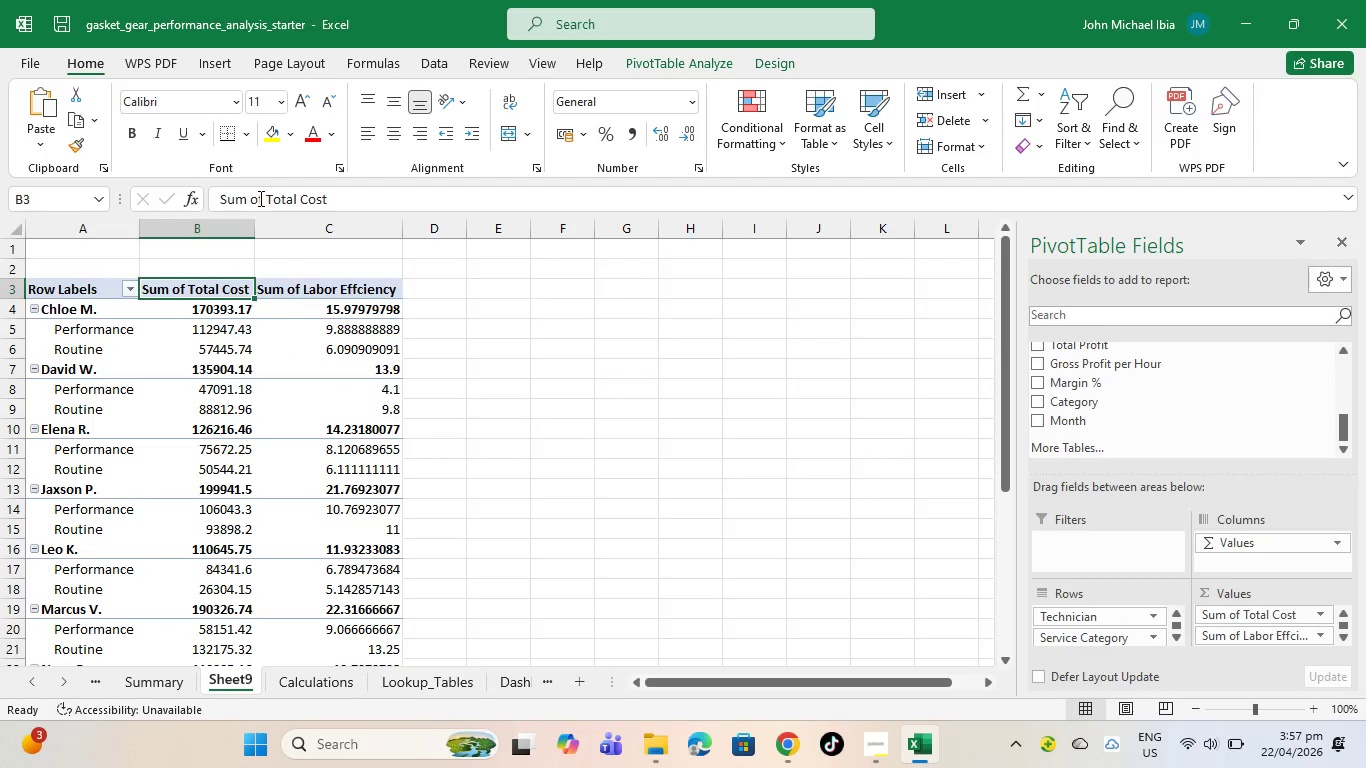 
left_click([260, 198])
 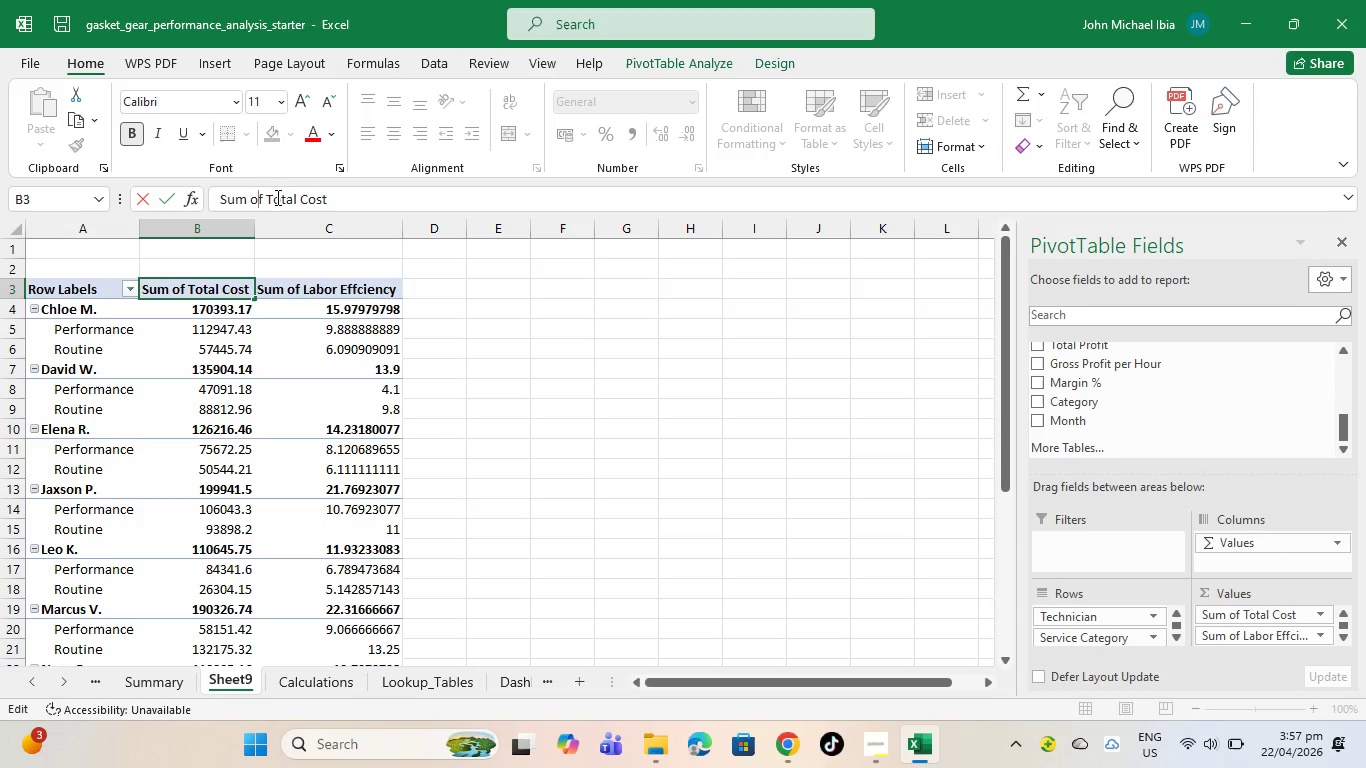 
left_click([266, 199])
 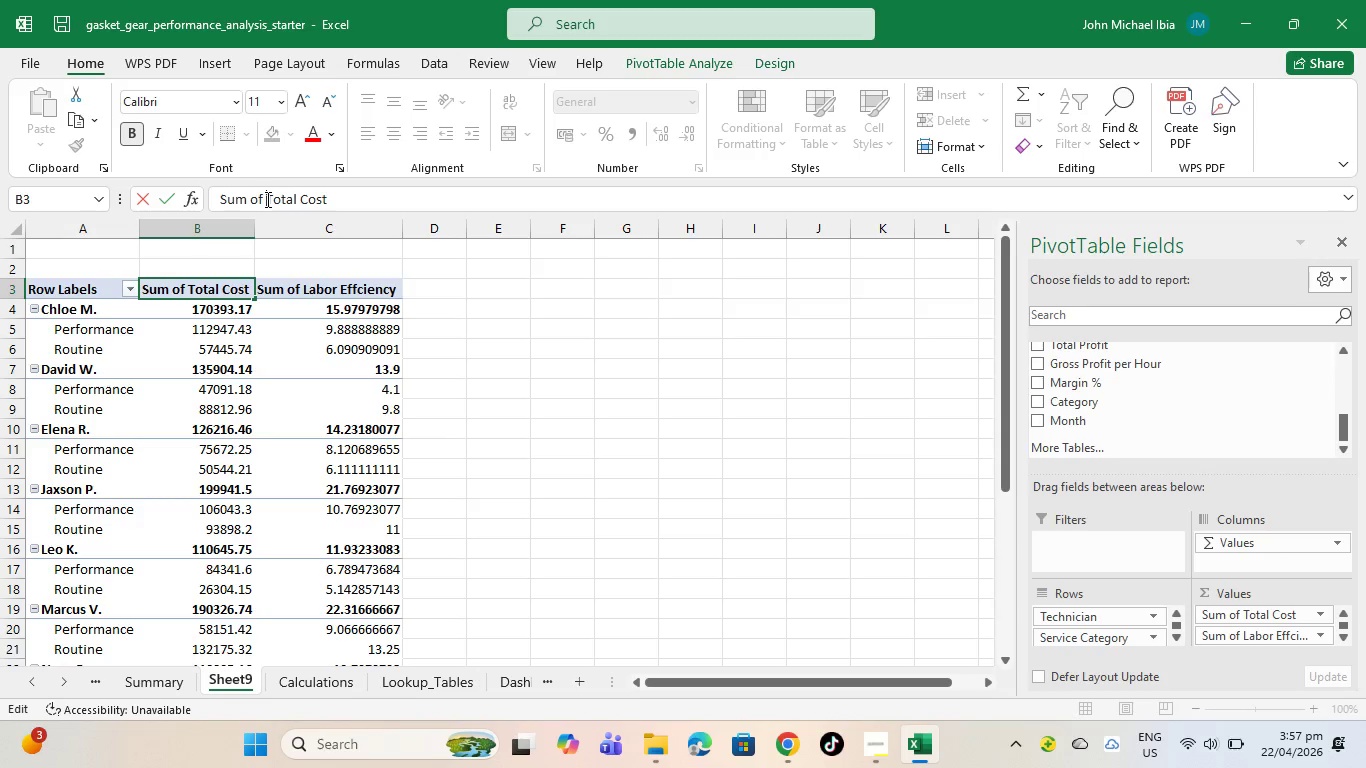 
hold_key(key=Backspace, duration=0.86)
 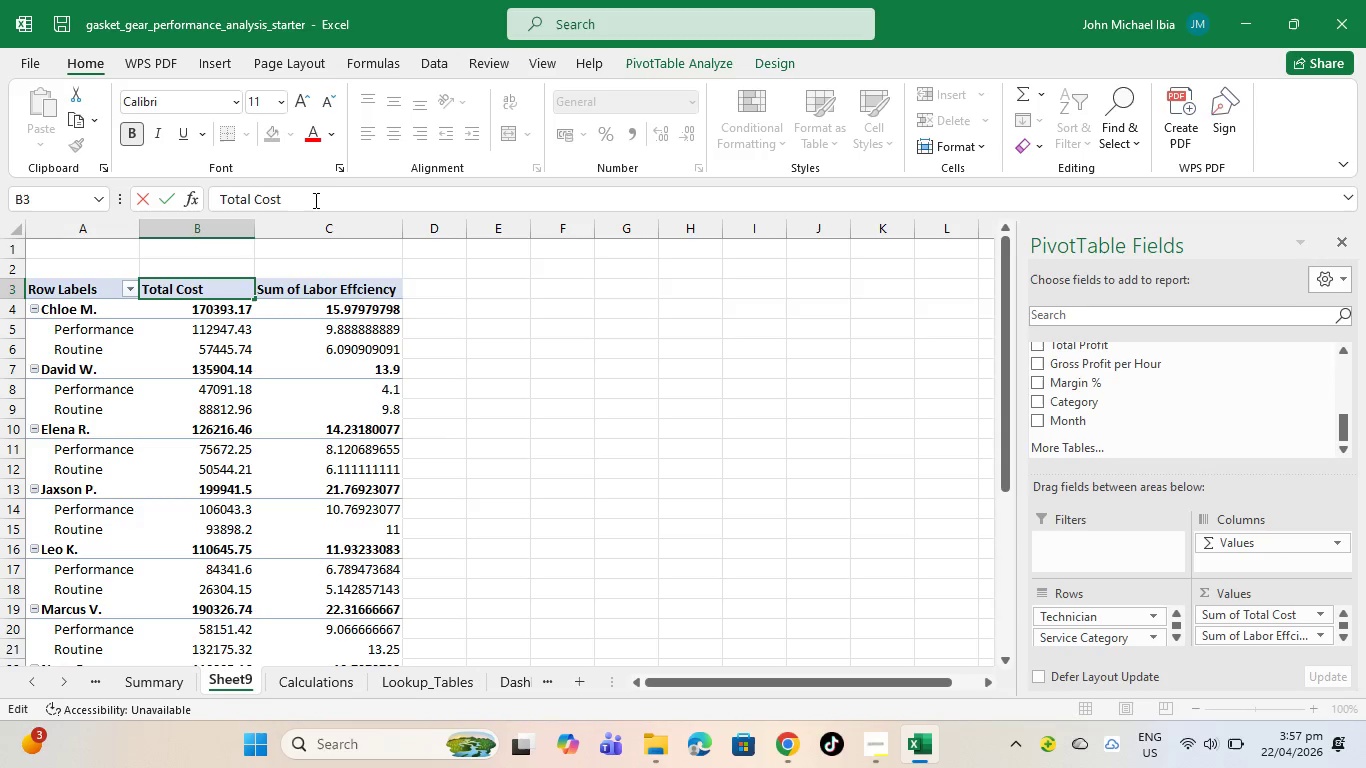 
hold_key(key=Backspace, duration=3.5)
 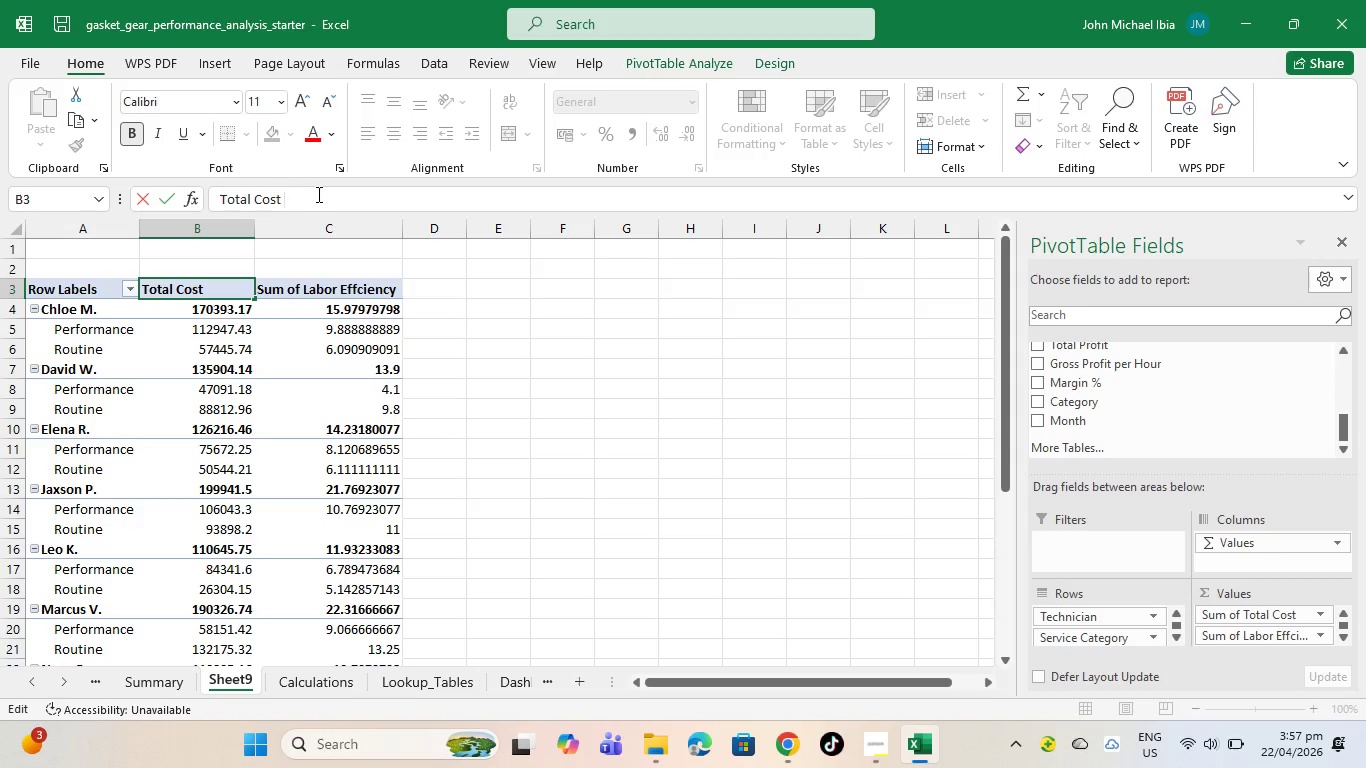 
key(V)
 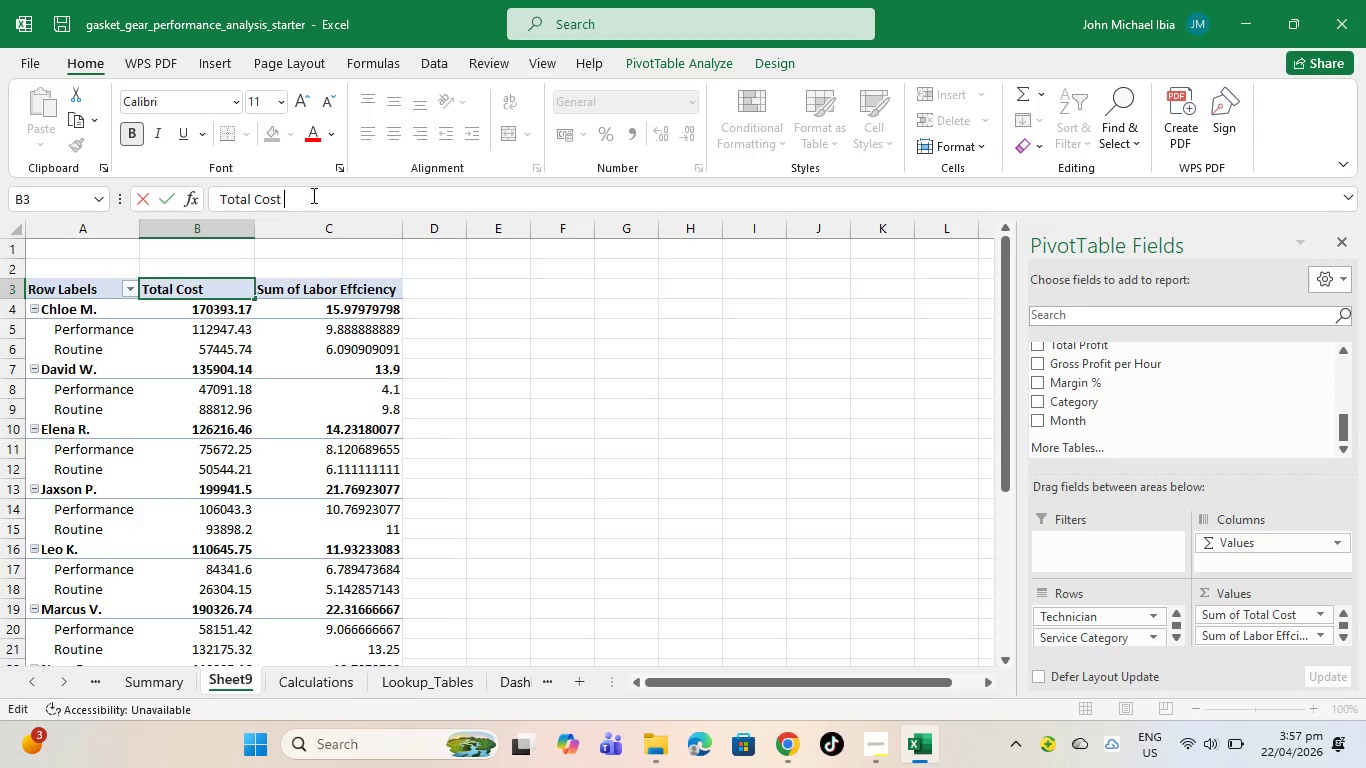 
key(Space)
 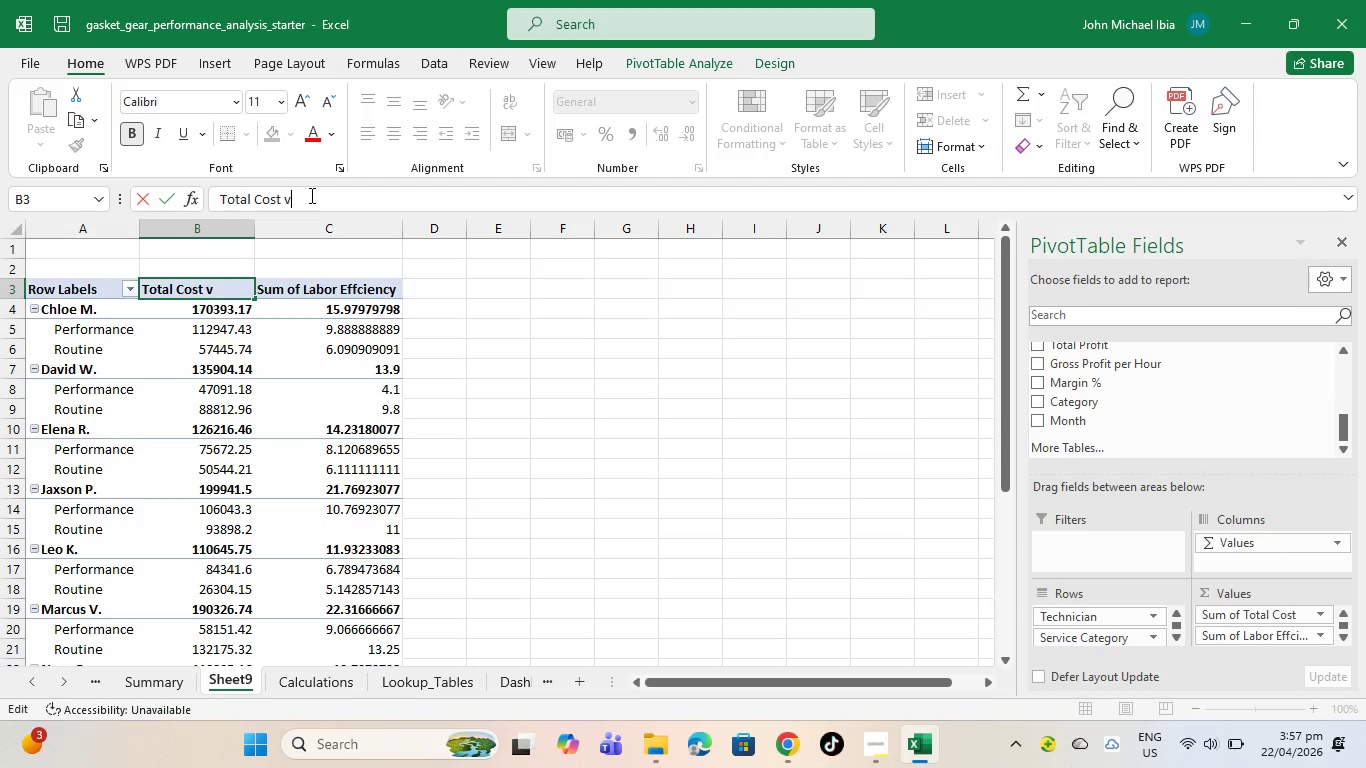 
key(Control+V)
 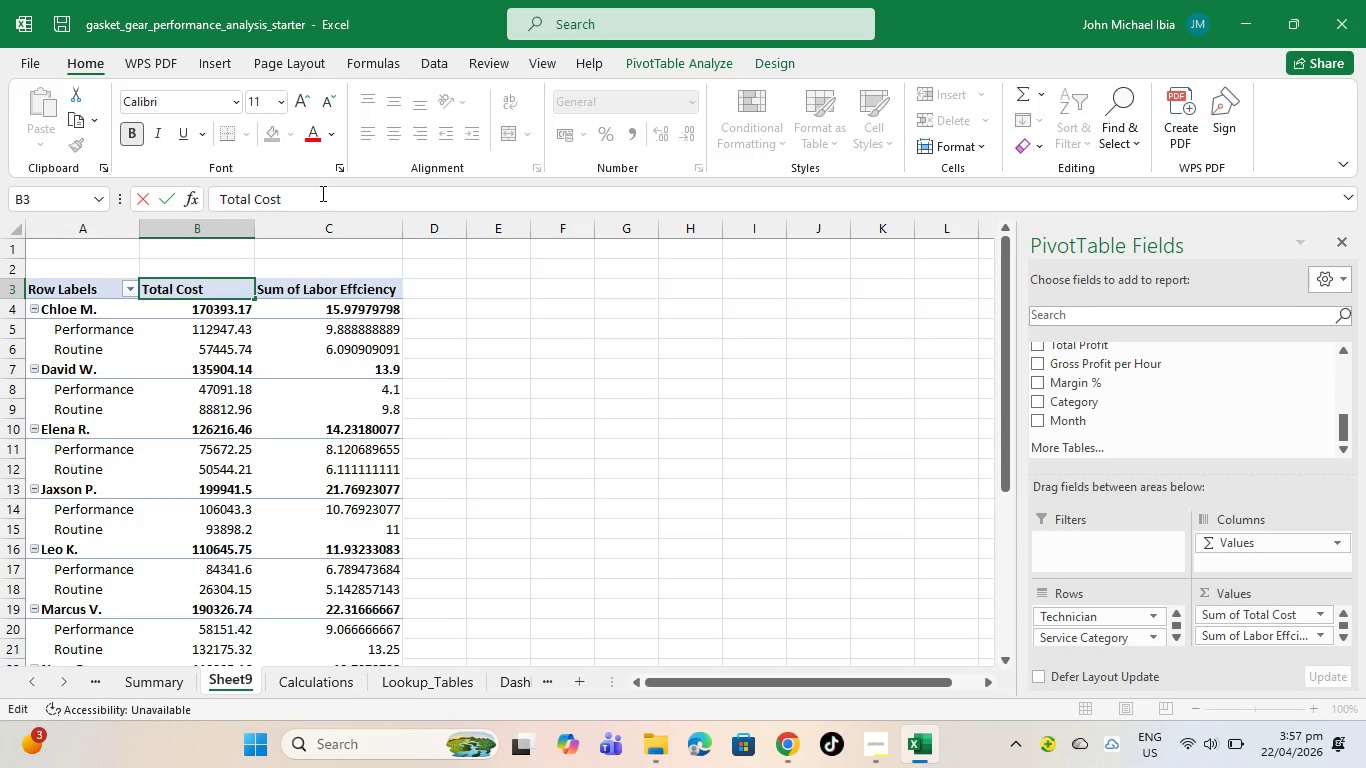 
hold_key(key=ControlLeft, duration=0.55)
 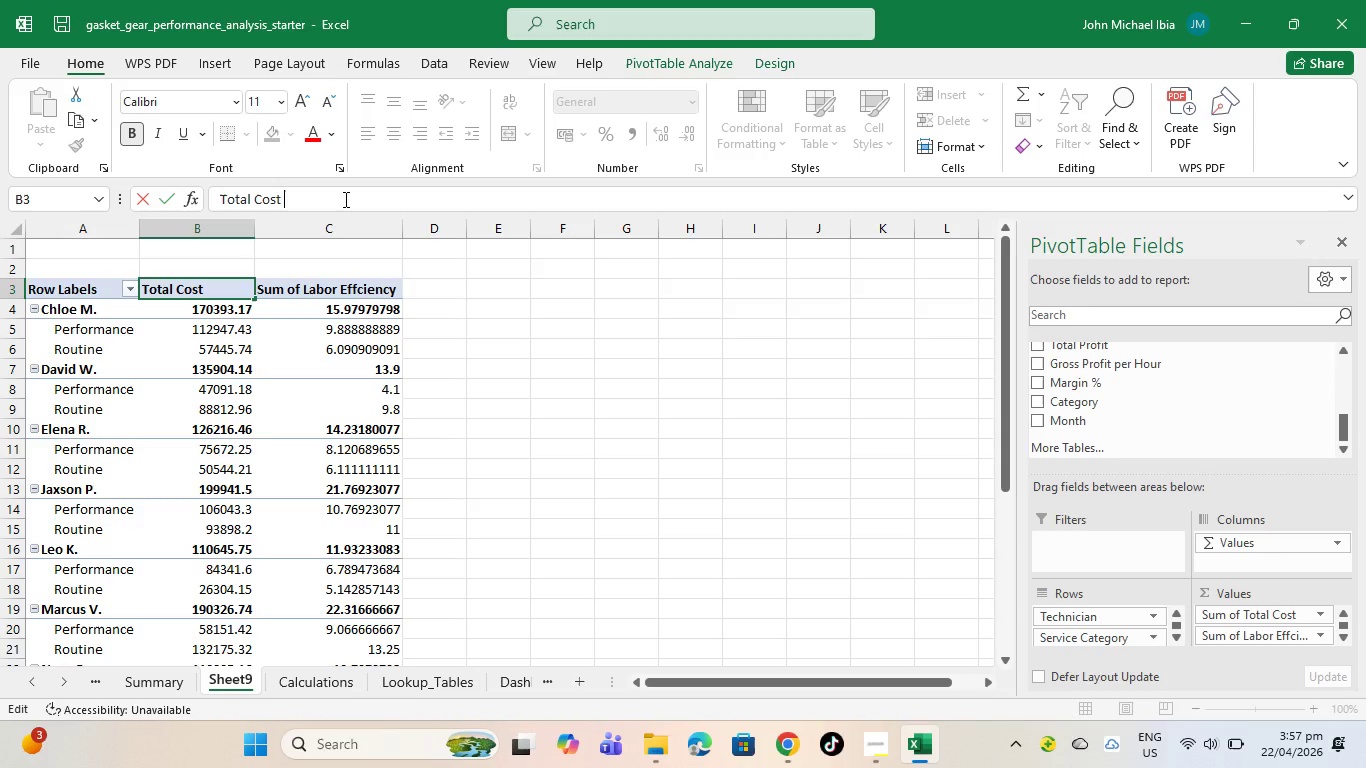 
hold_key(key=V, duration=0.38)
 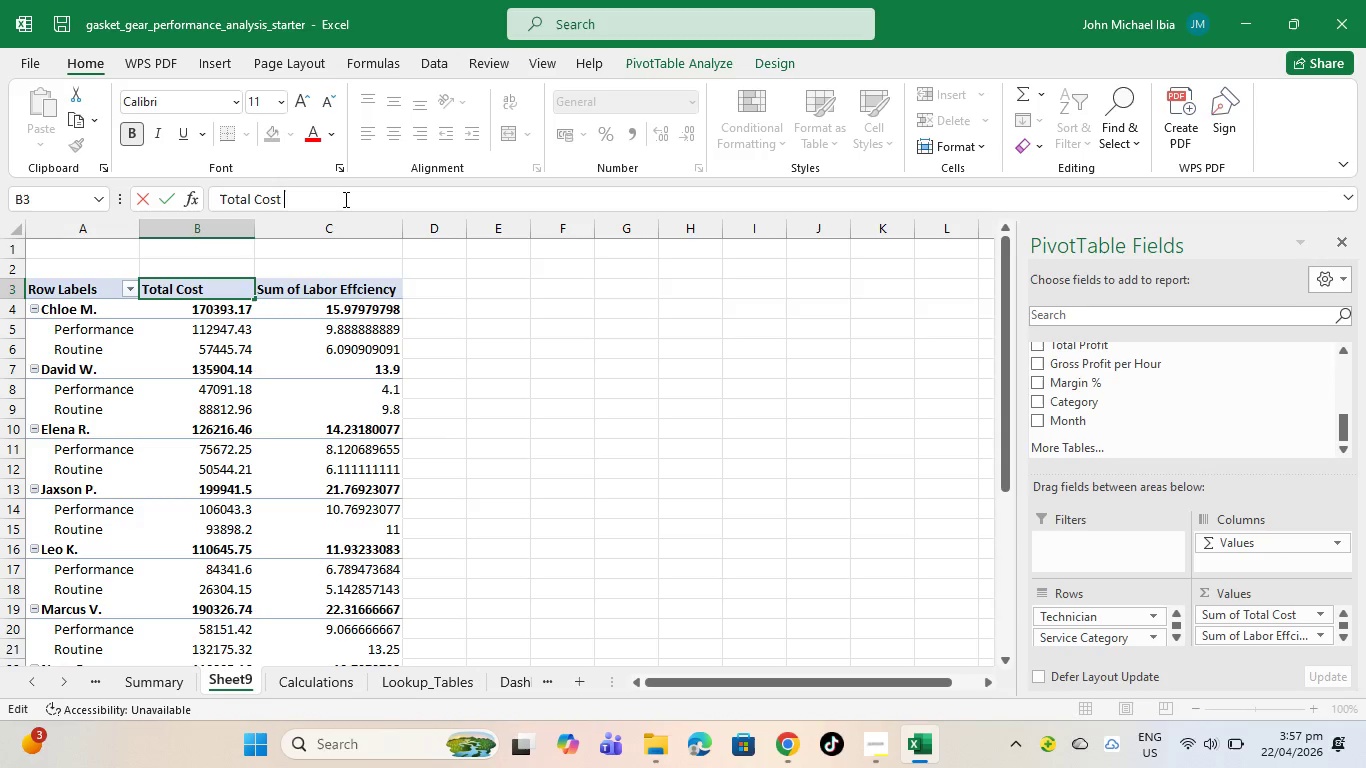 
left_click([344, 199])
 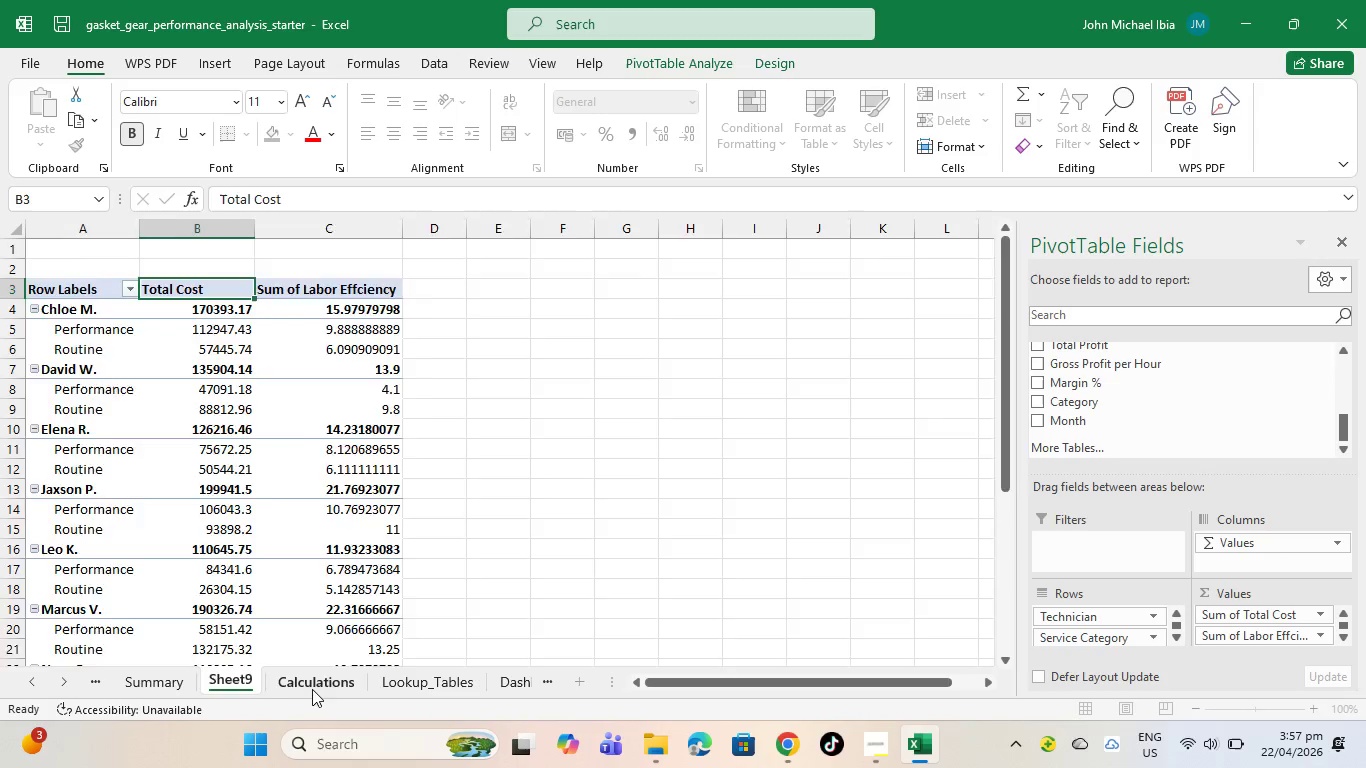 
scroll: coordinate [388, 639], scroll_direction: down, amount: 2.0
 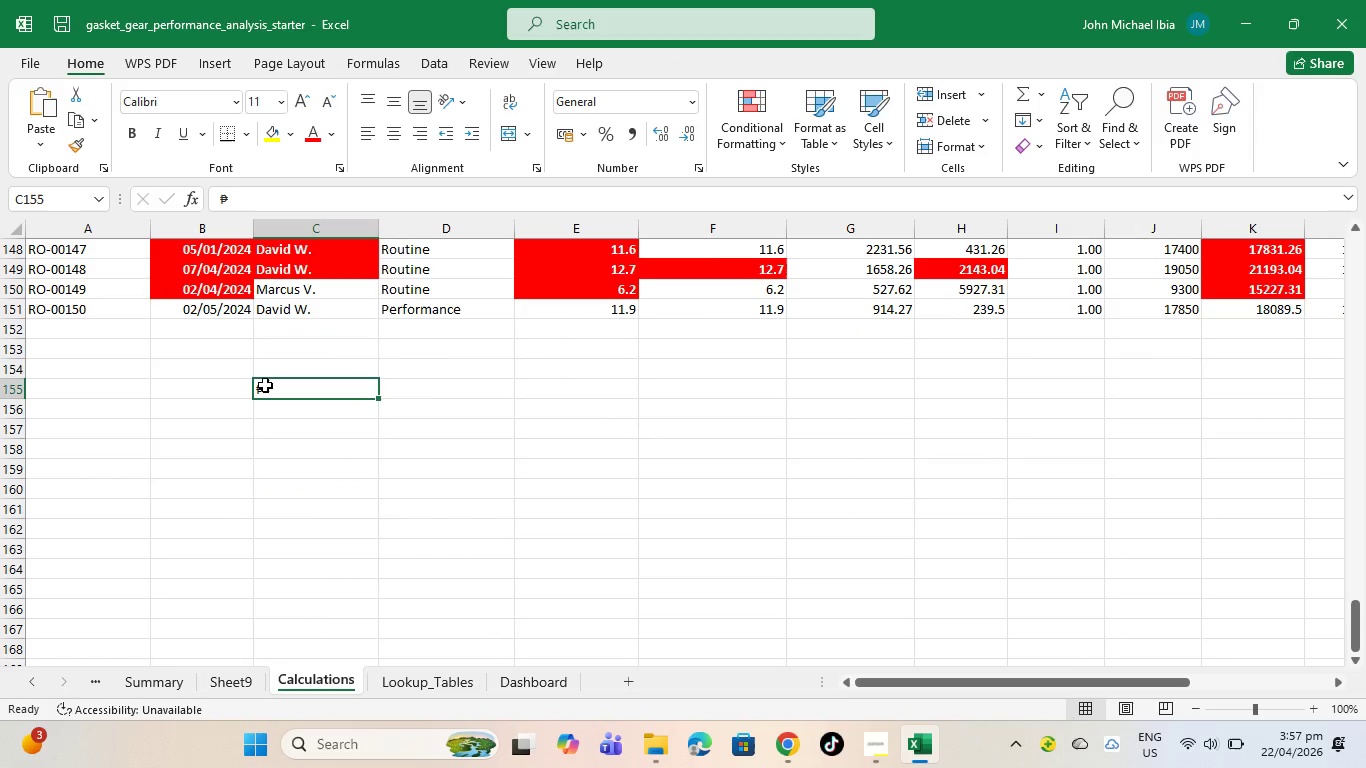 
left_click([265, 385])
 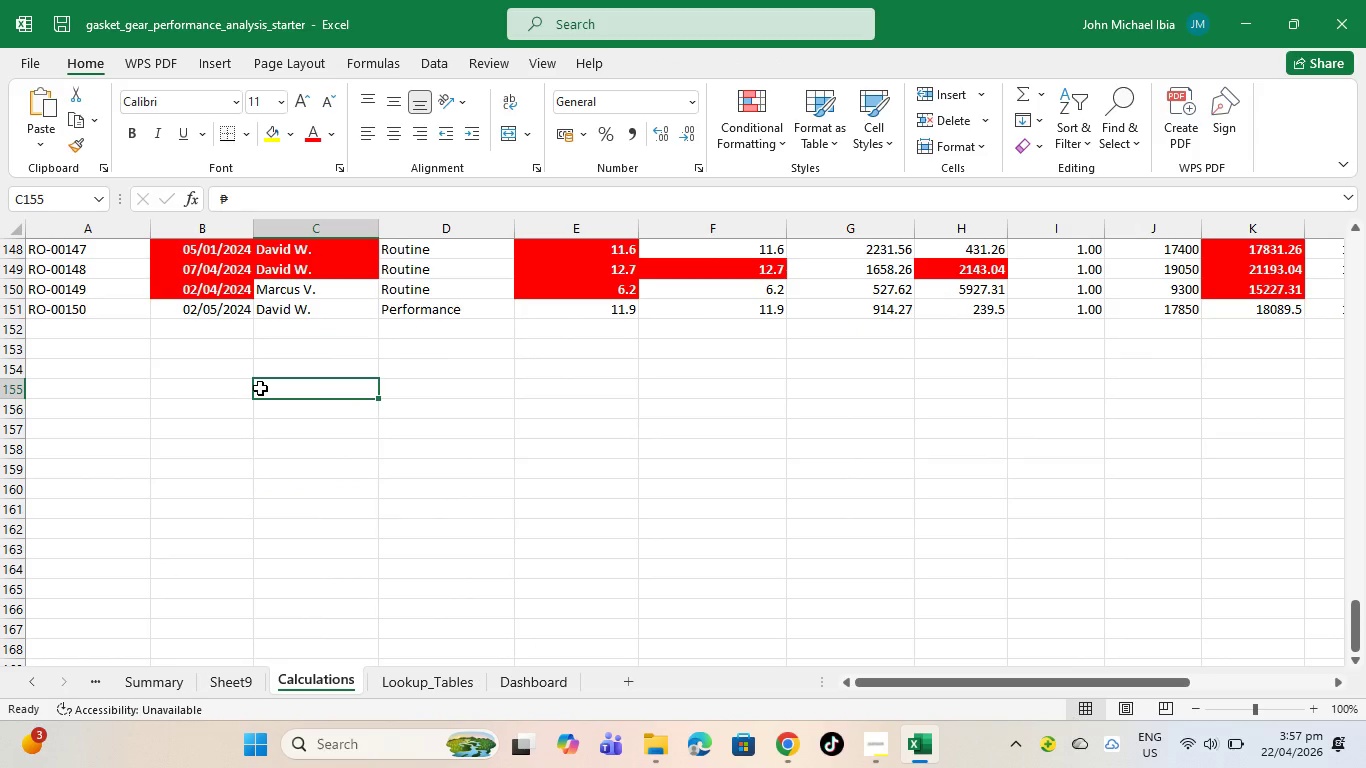 
key(Control+C)
 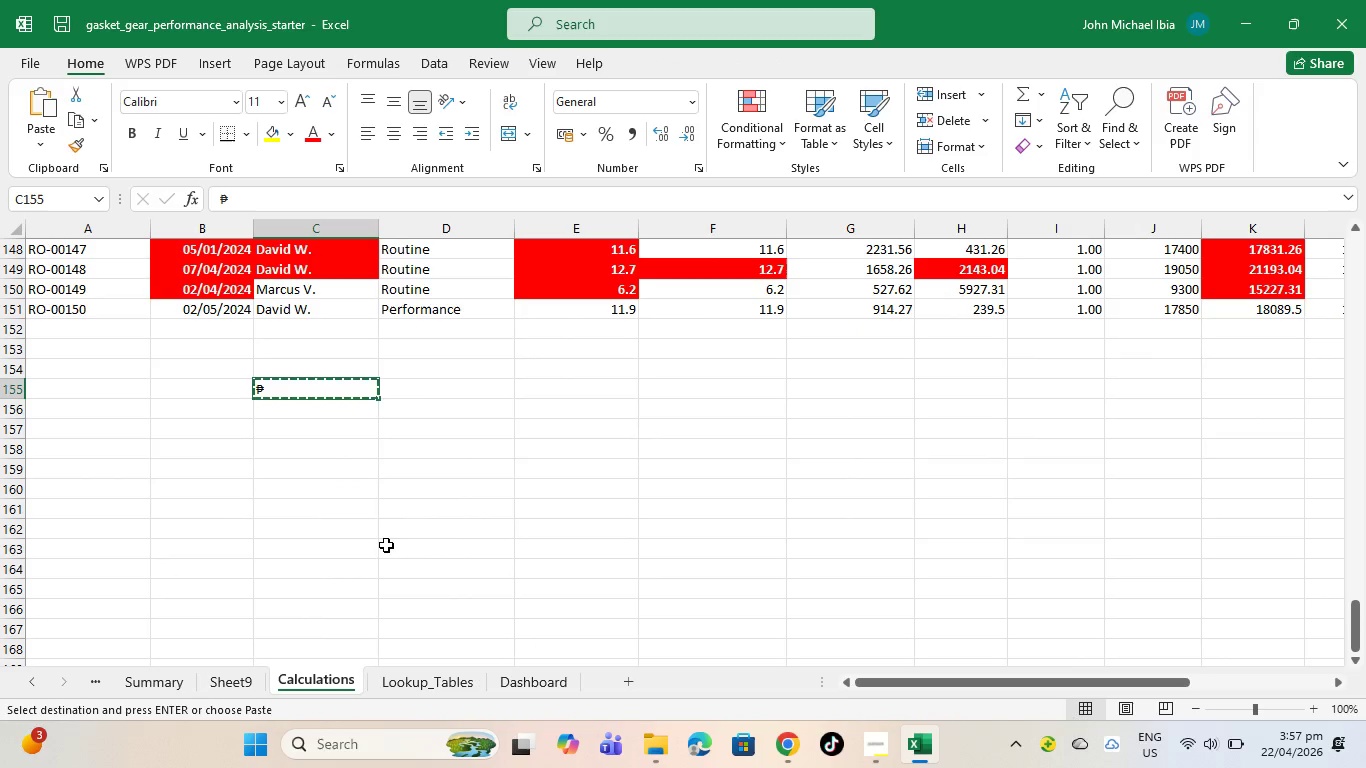 
left_click([386, 545])
 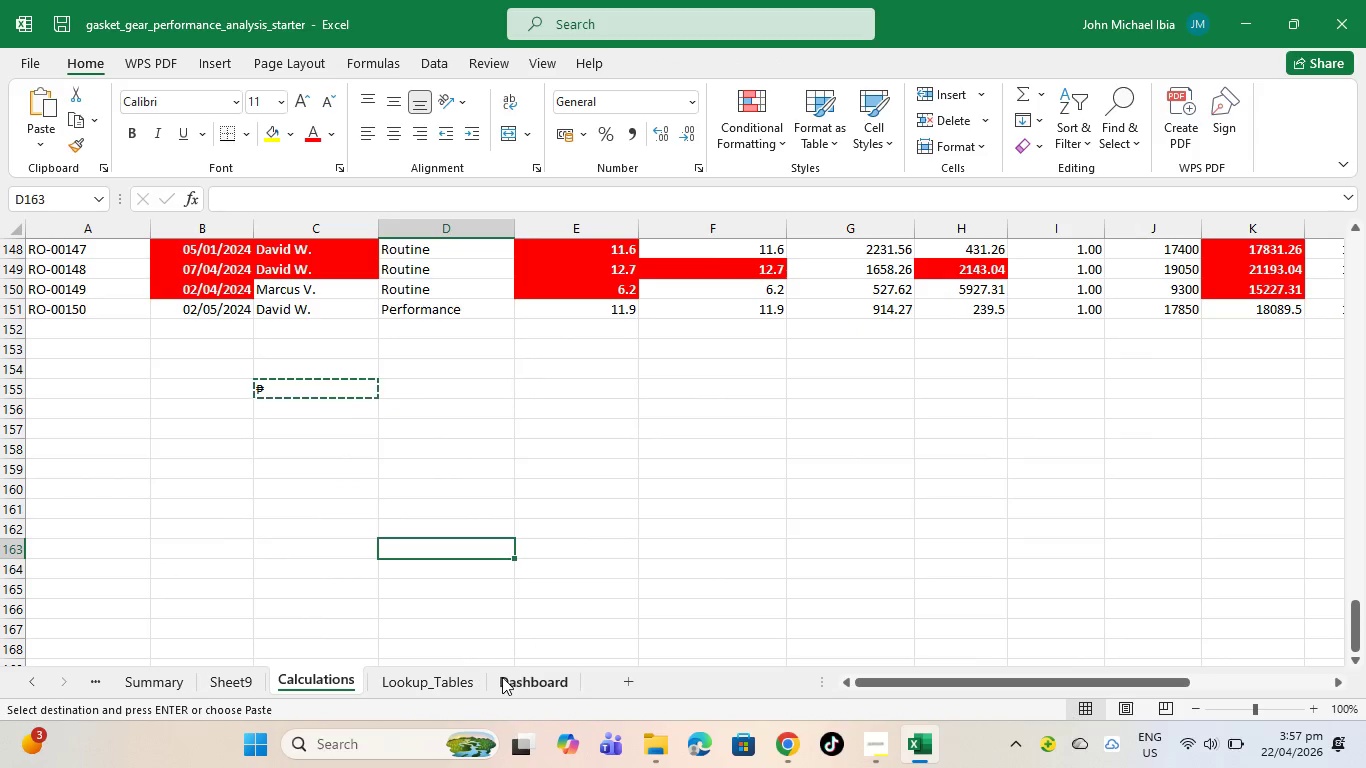 
left_click([253, 674])
 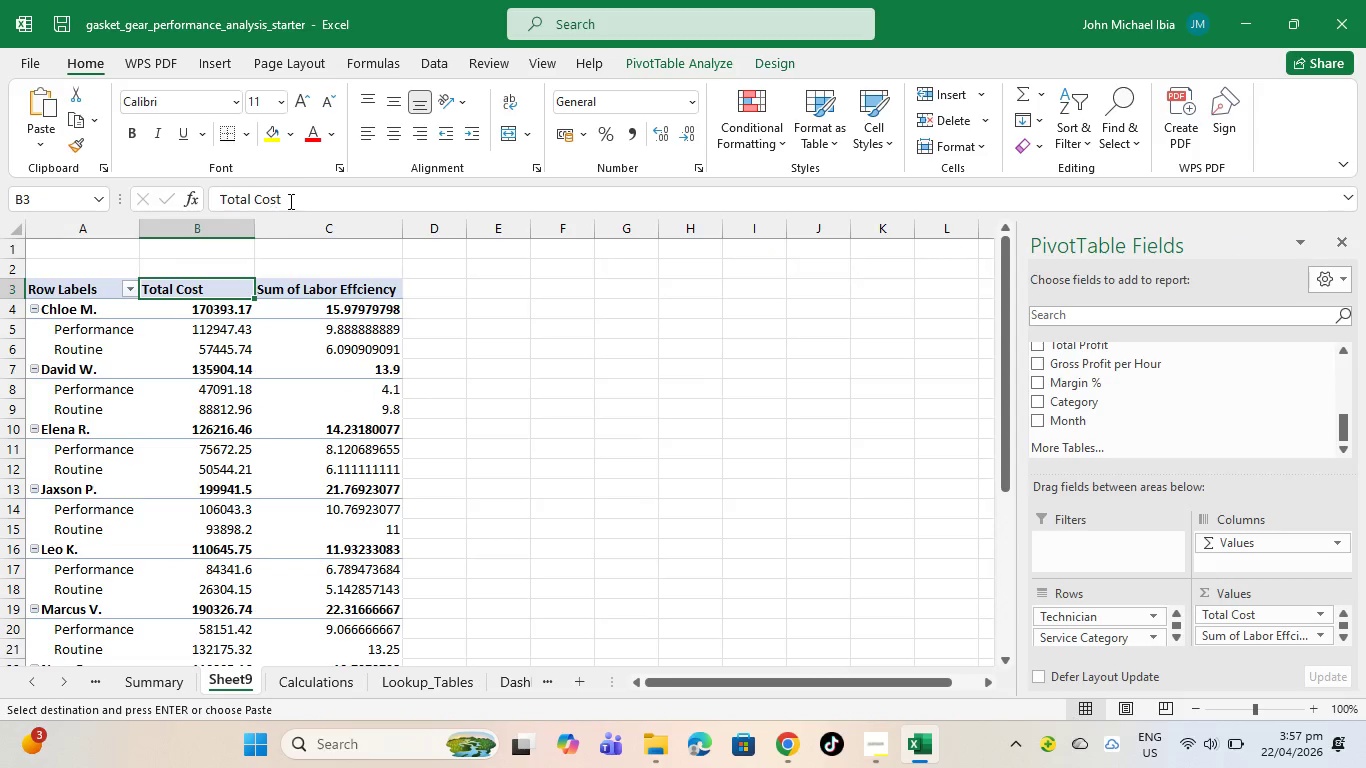 
left_click([301, 196])
 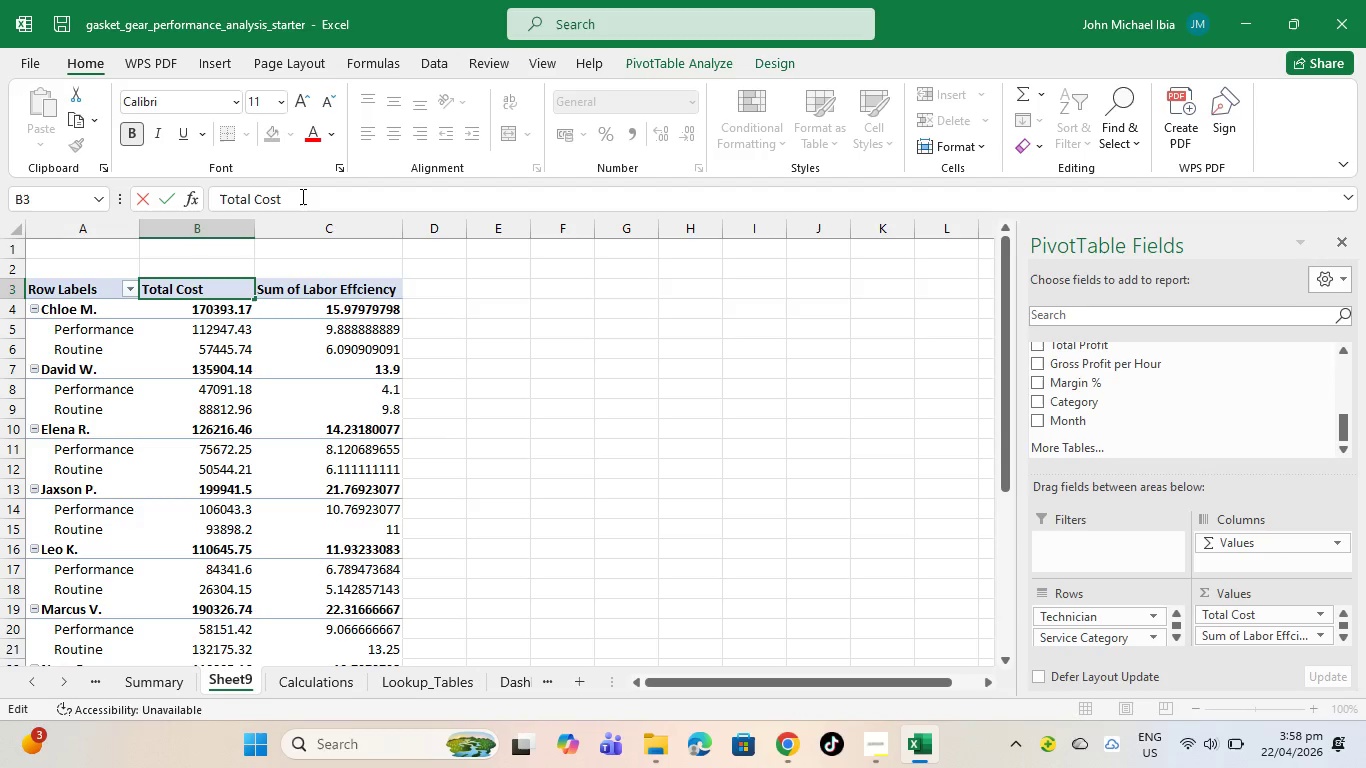 
key(Control+V)
 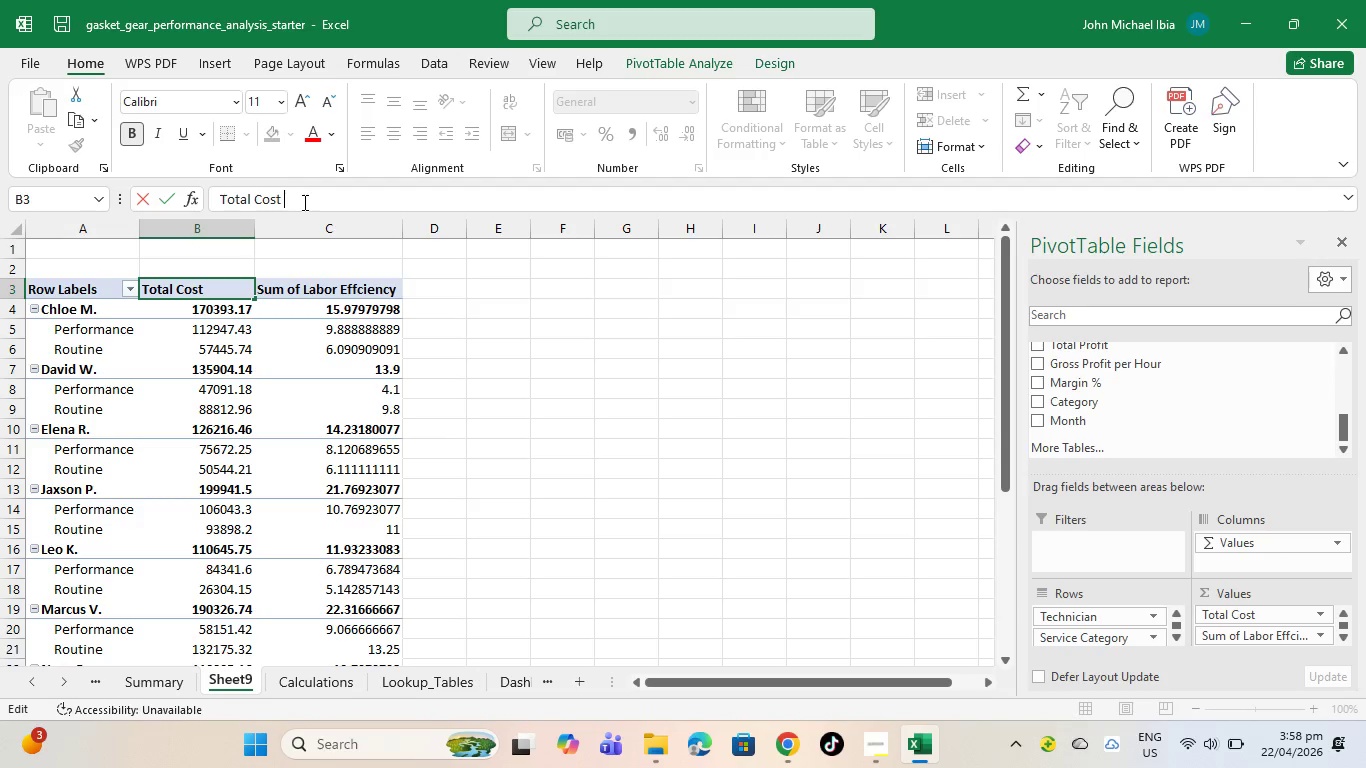 
key(Control+V)
 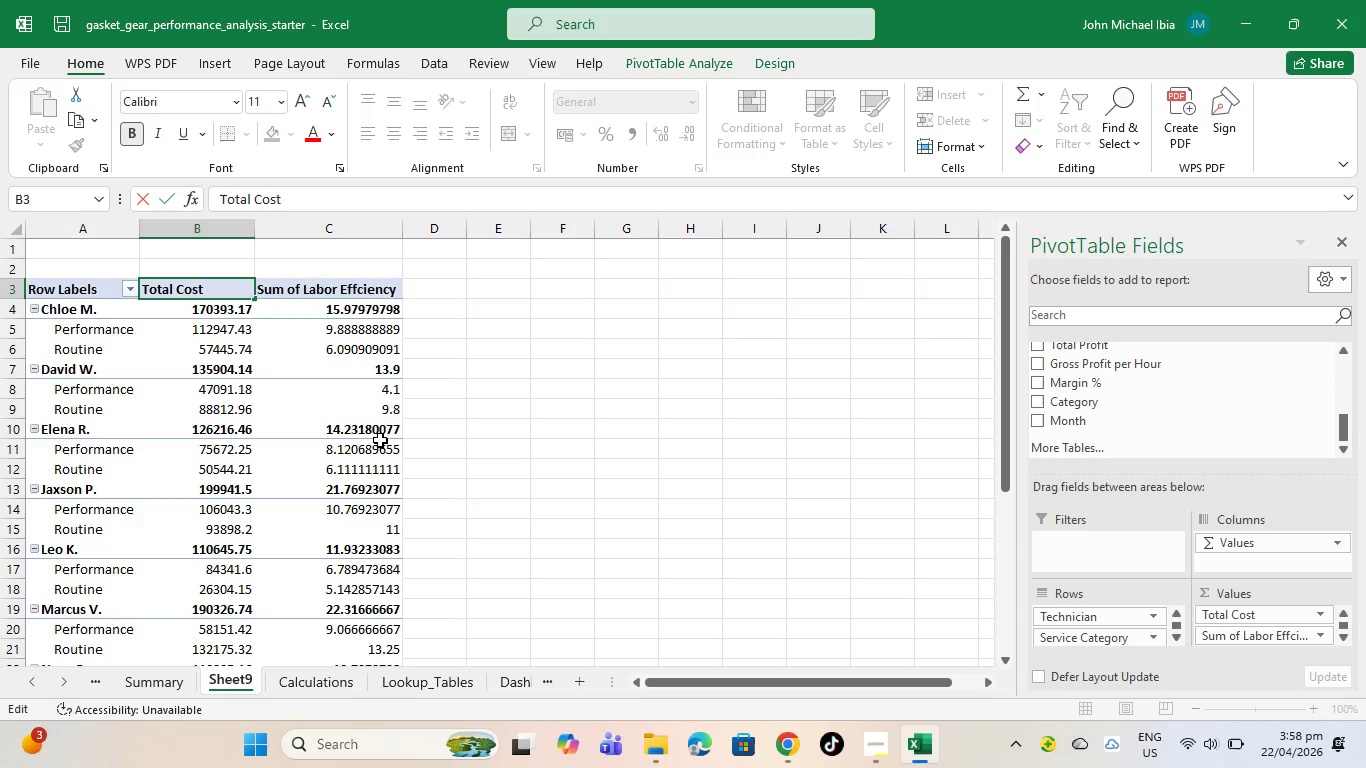 
hold_key(key=AltLeft, duration=0.38)
 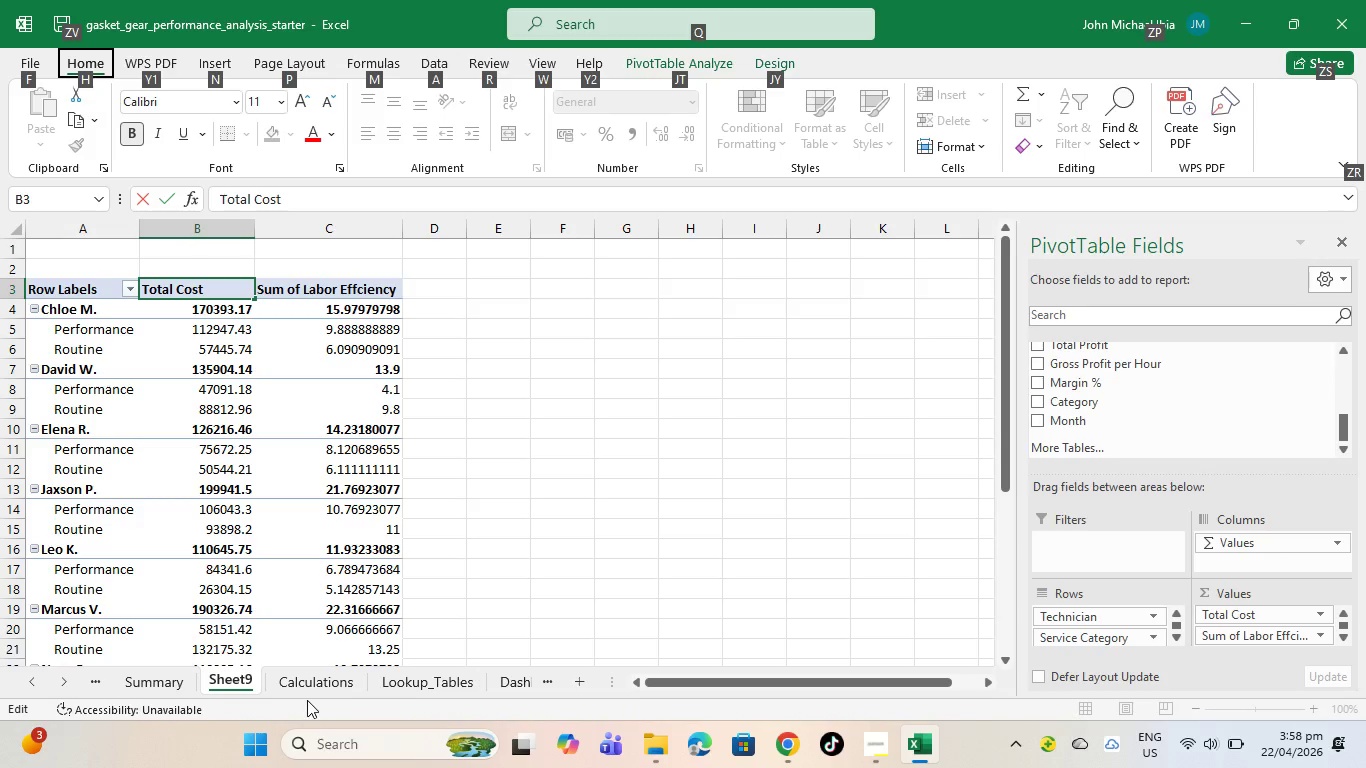 
left_click([322, 688])
 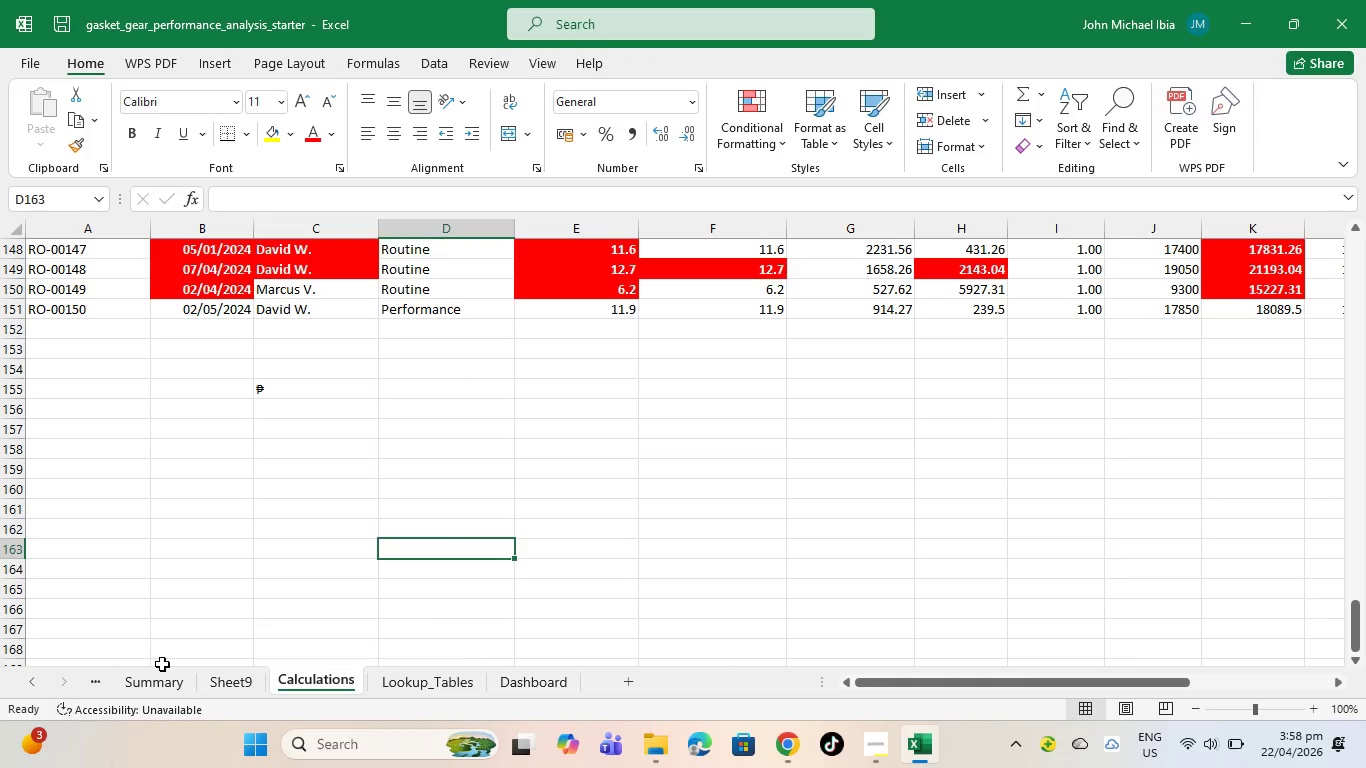 
right_click([156, 679])
 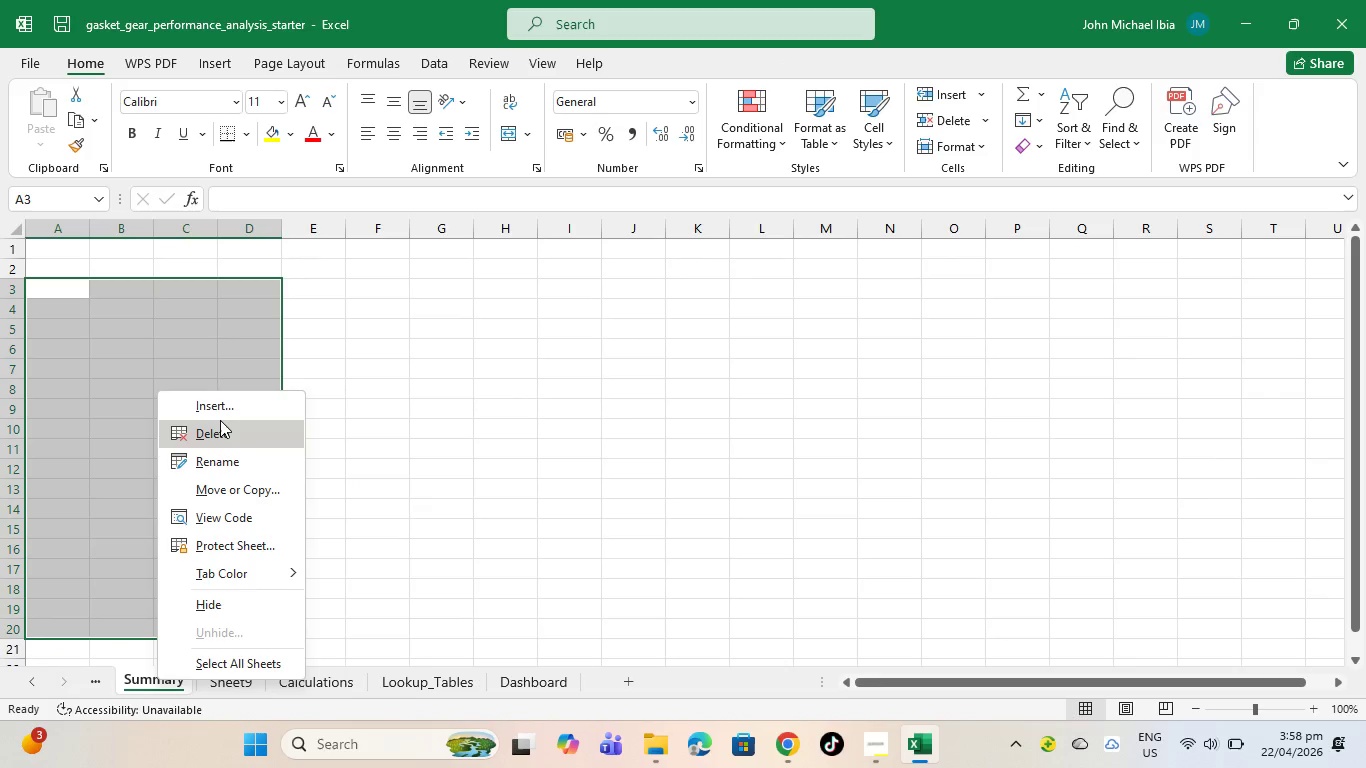 
left_click([220, 420])
 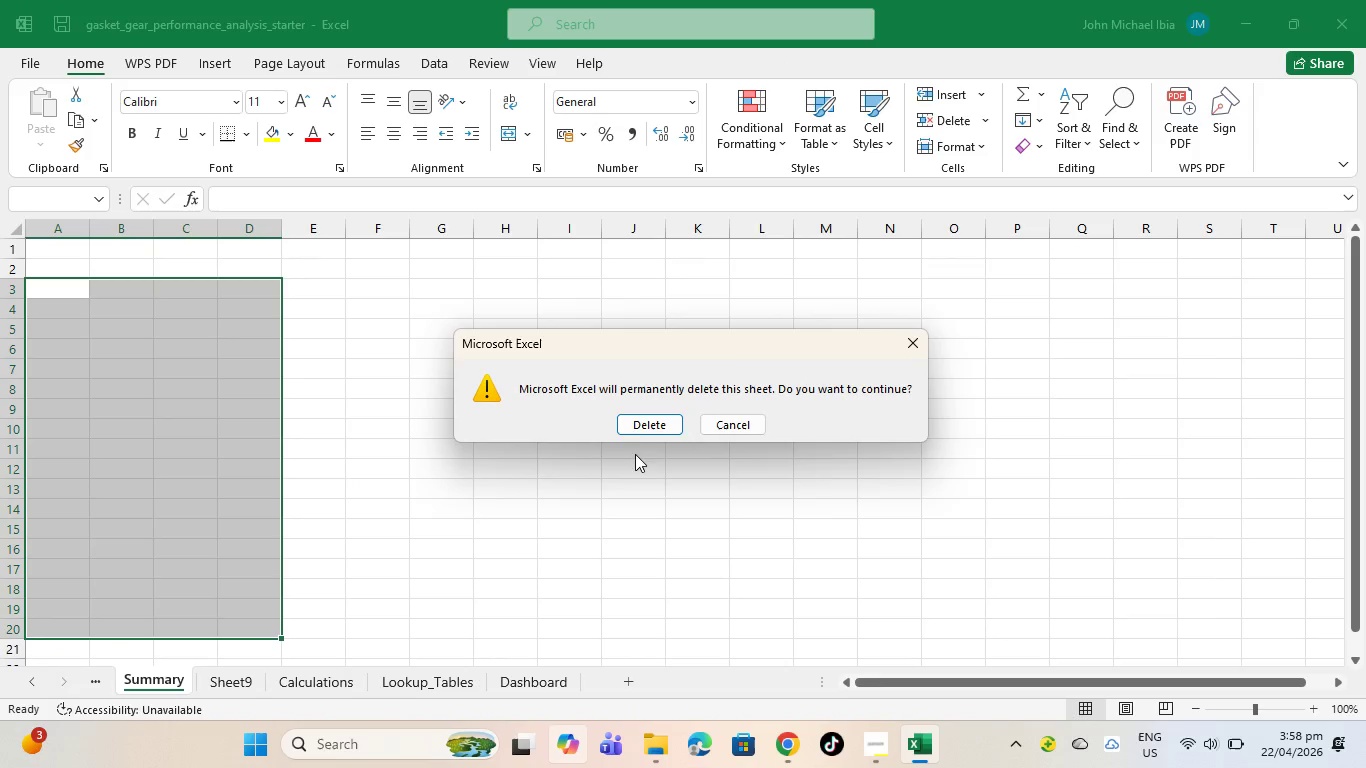 
left_click([649, 432])
 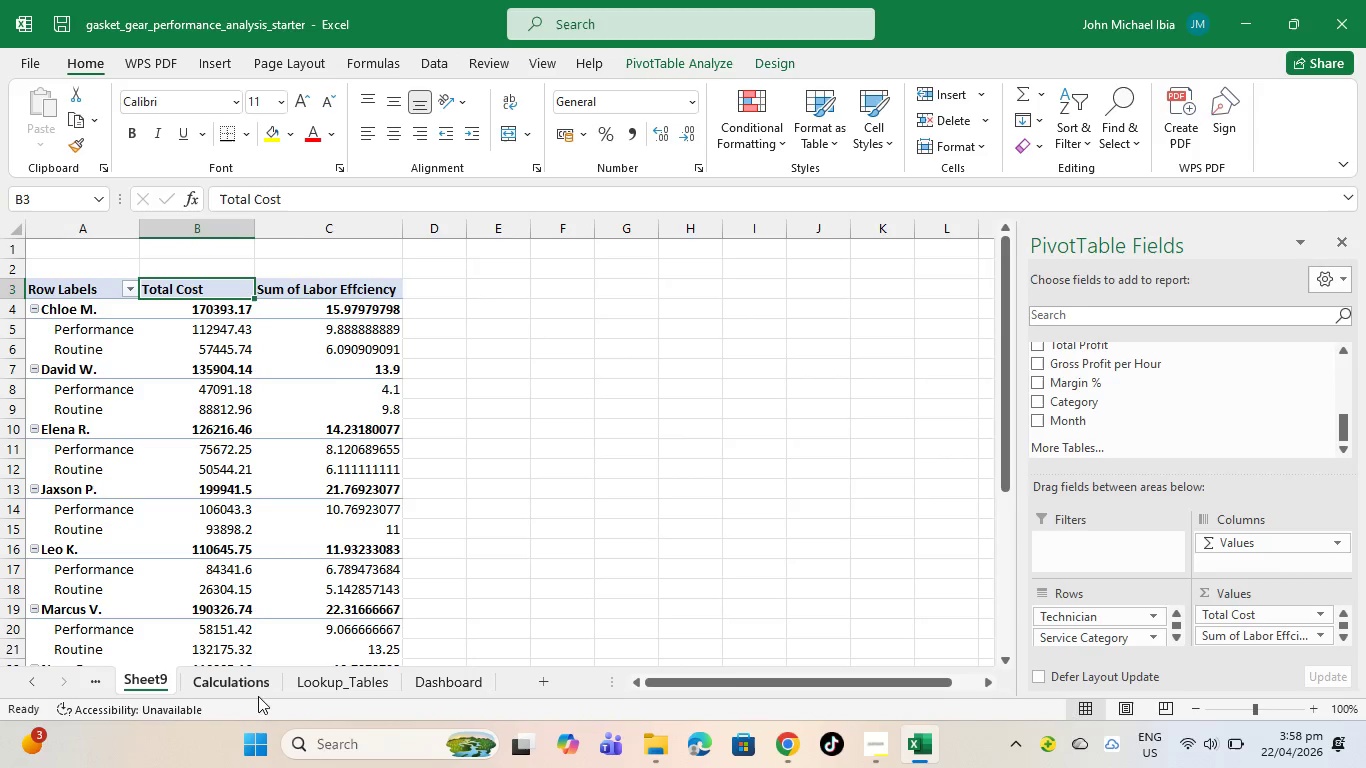 
left_click([233, 686])
 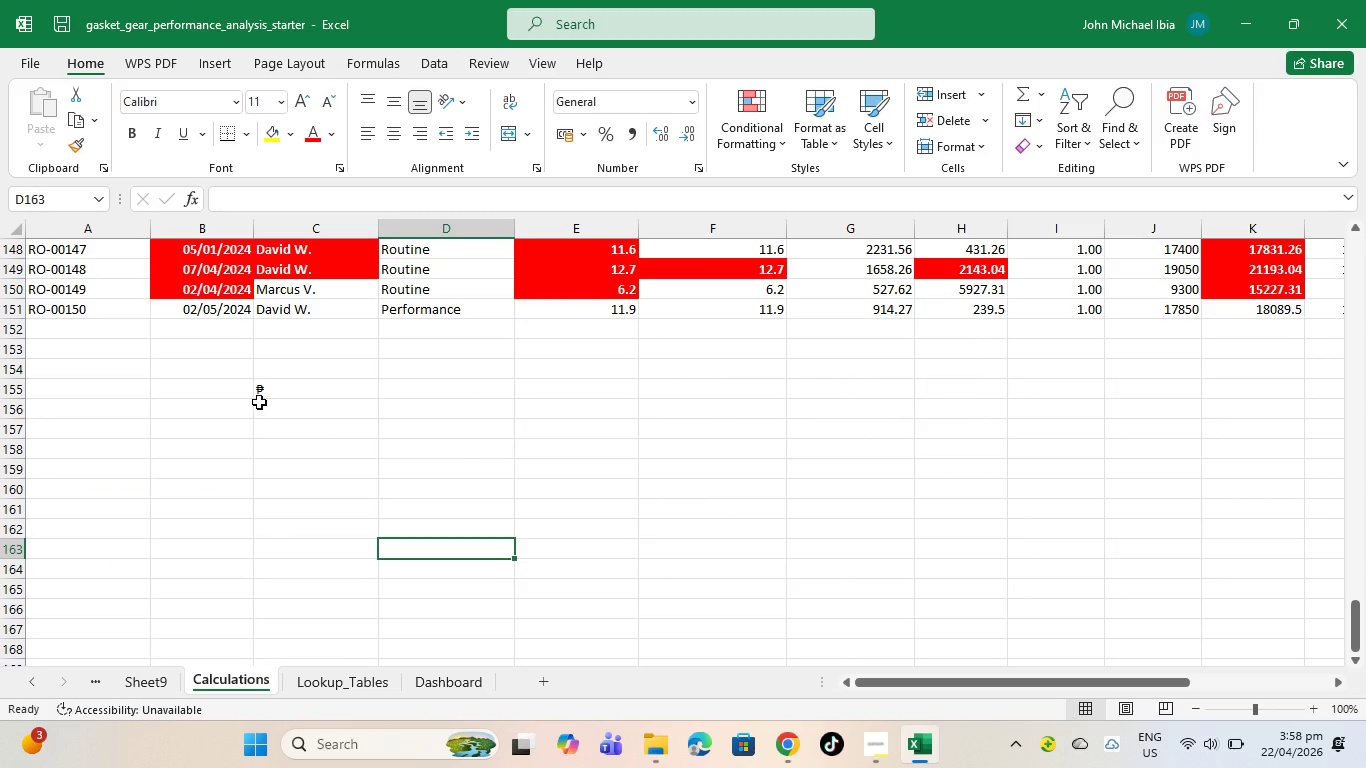 
right_click([260, 384])
 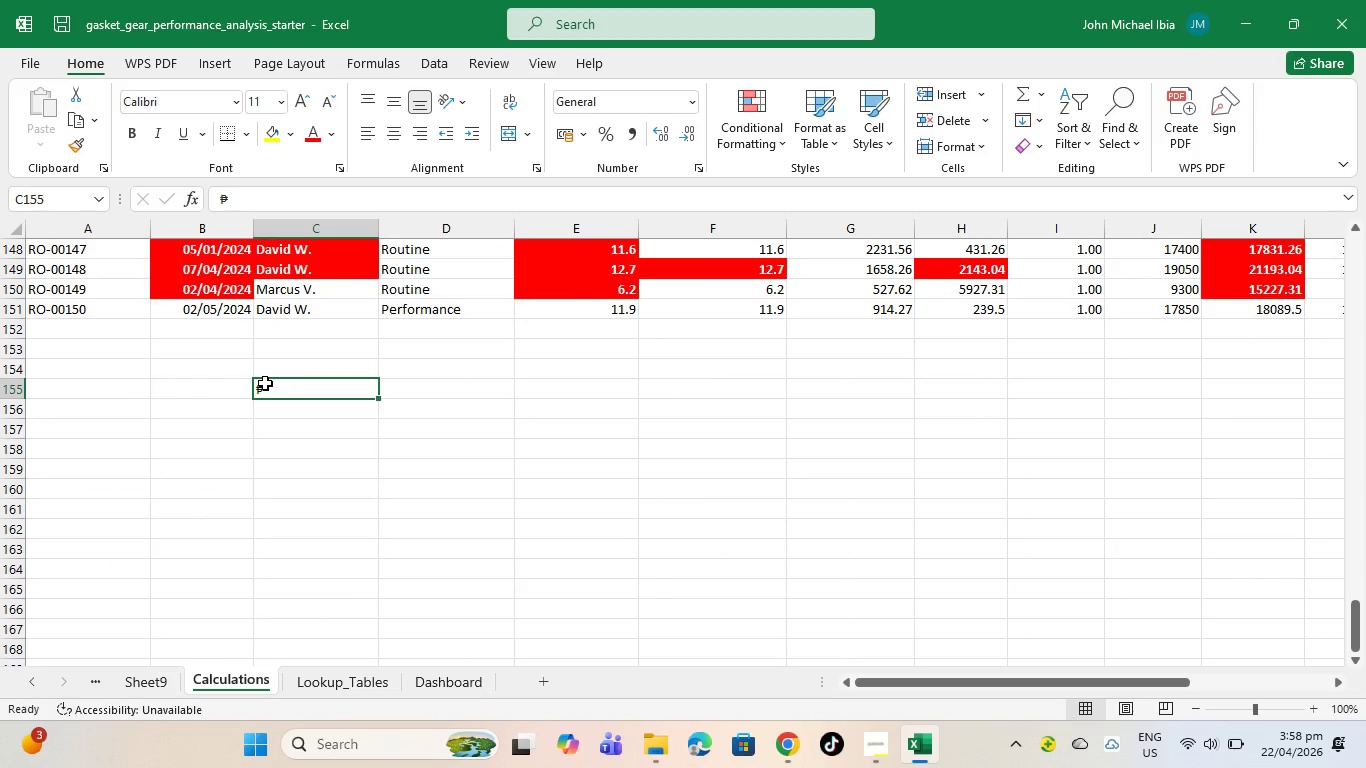 
double_click([265, 383])
 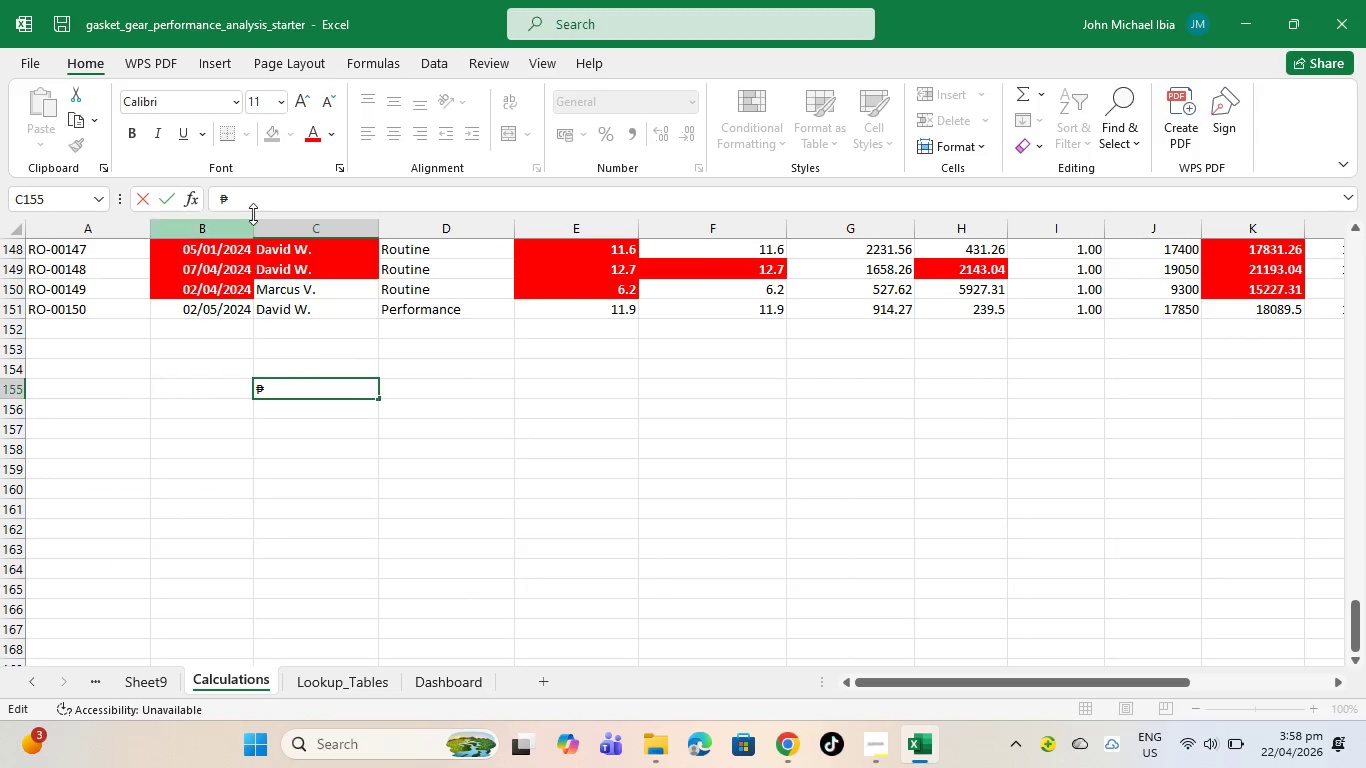 
left_click_drag(start_coordinate=[249, 200], to_coordinate=[207, 197])
 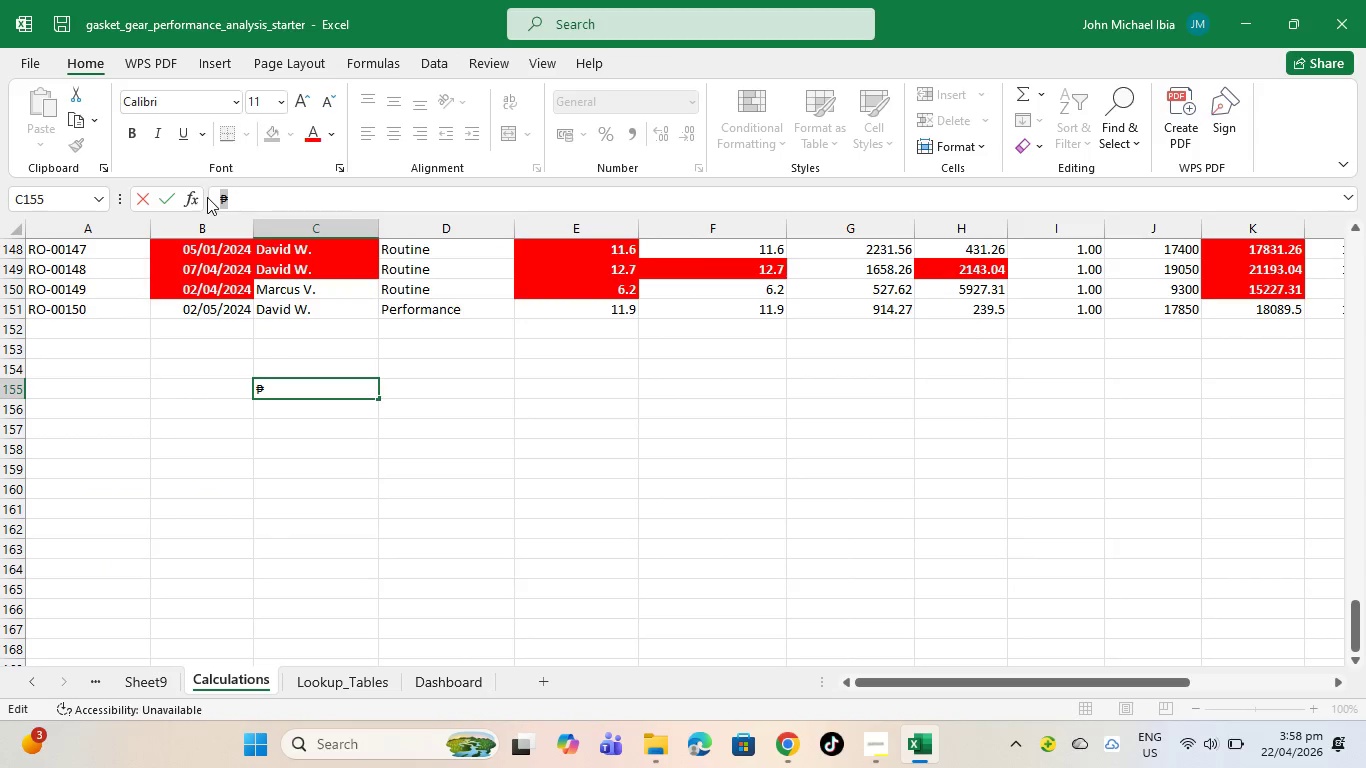 
key(Control+C)
 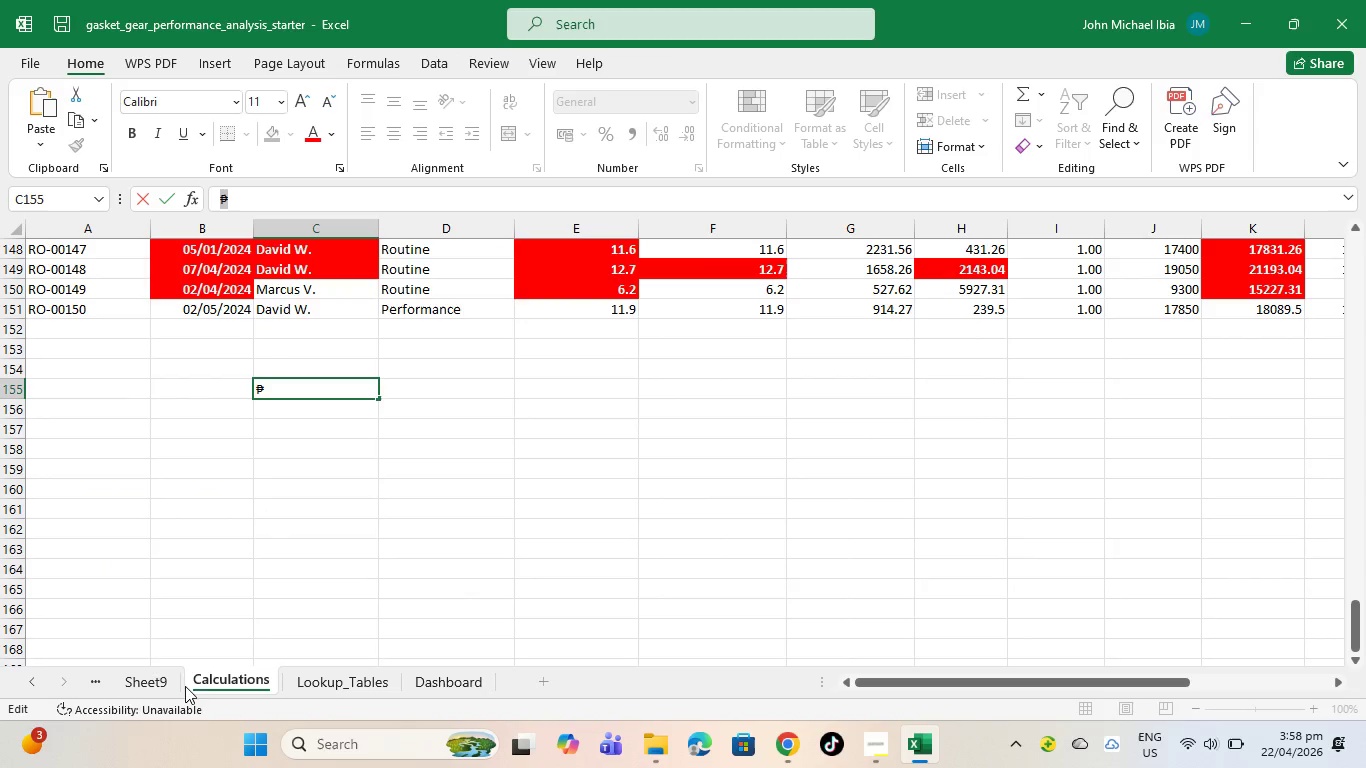 
left_click([157, 686])
 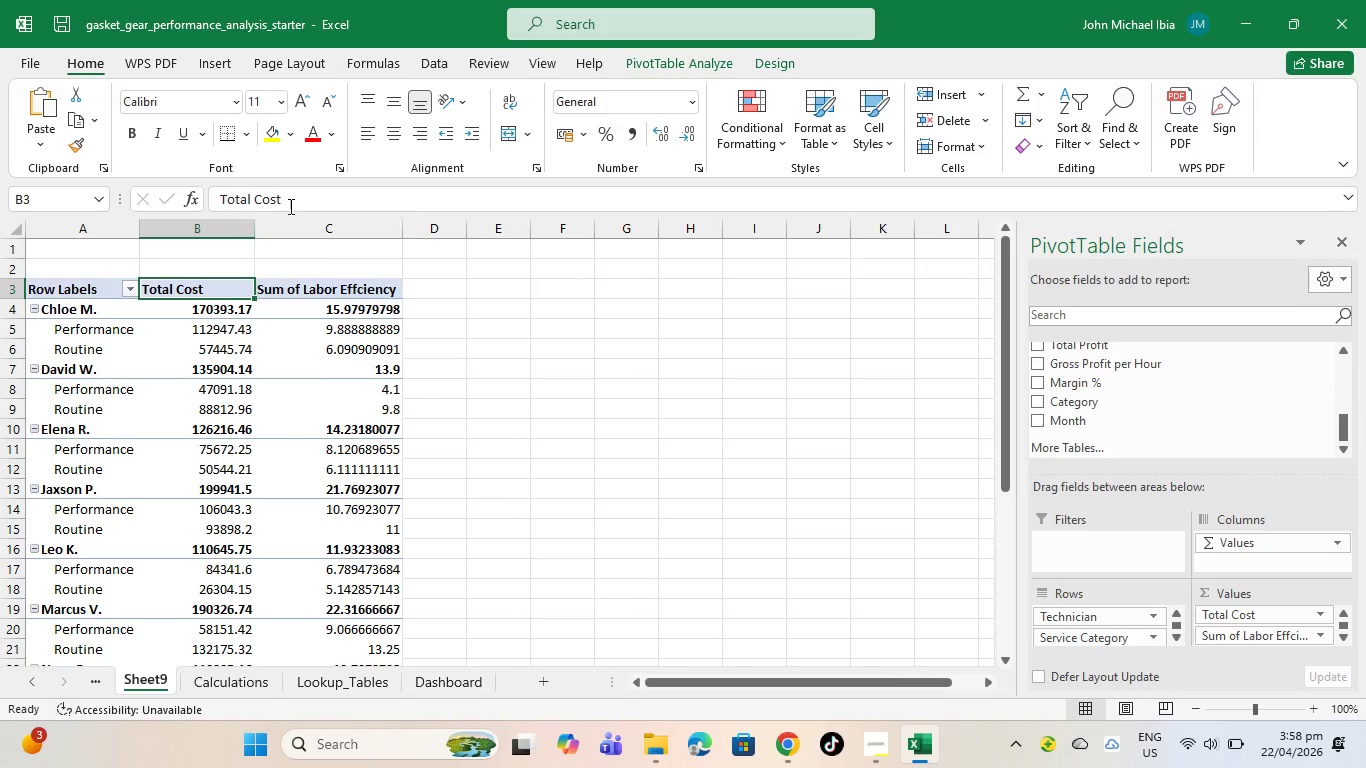 
left_click([295, 202])
 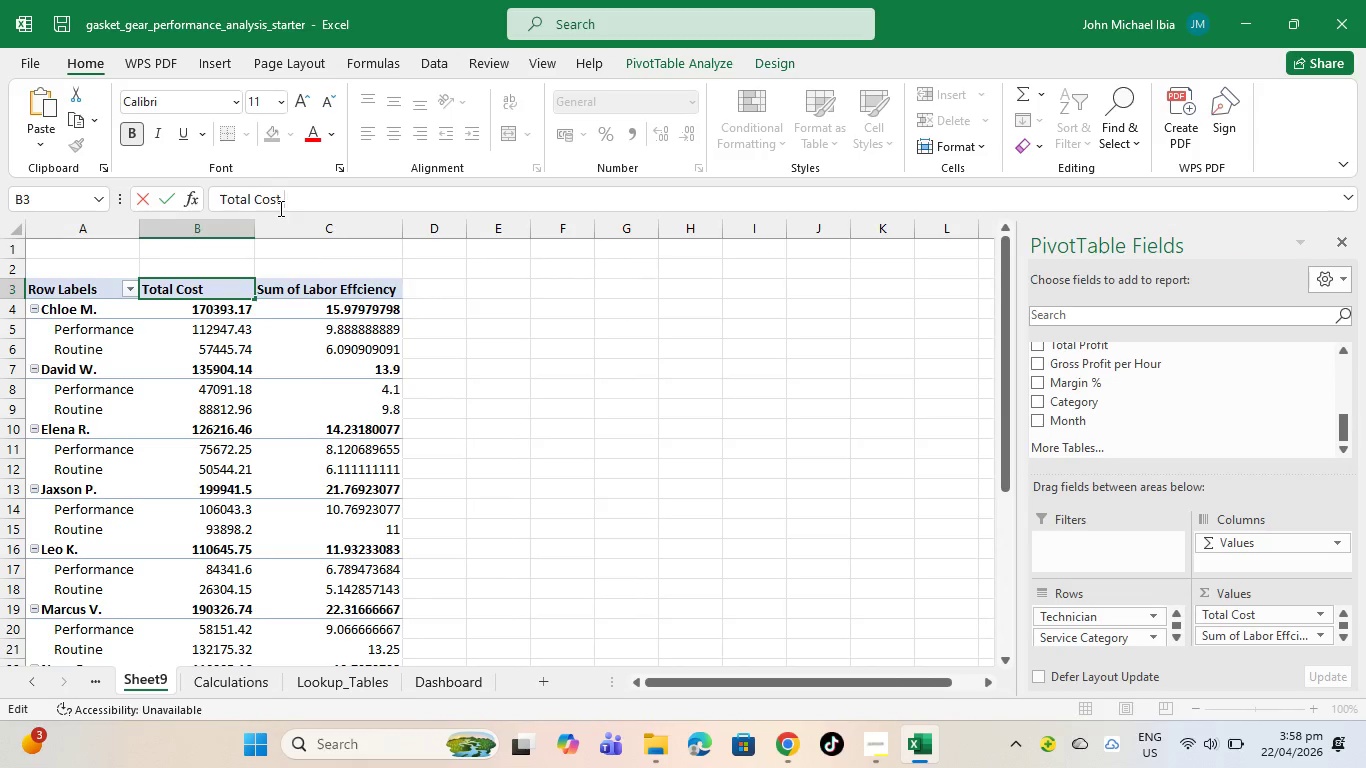 
key(Control+V)
 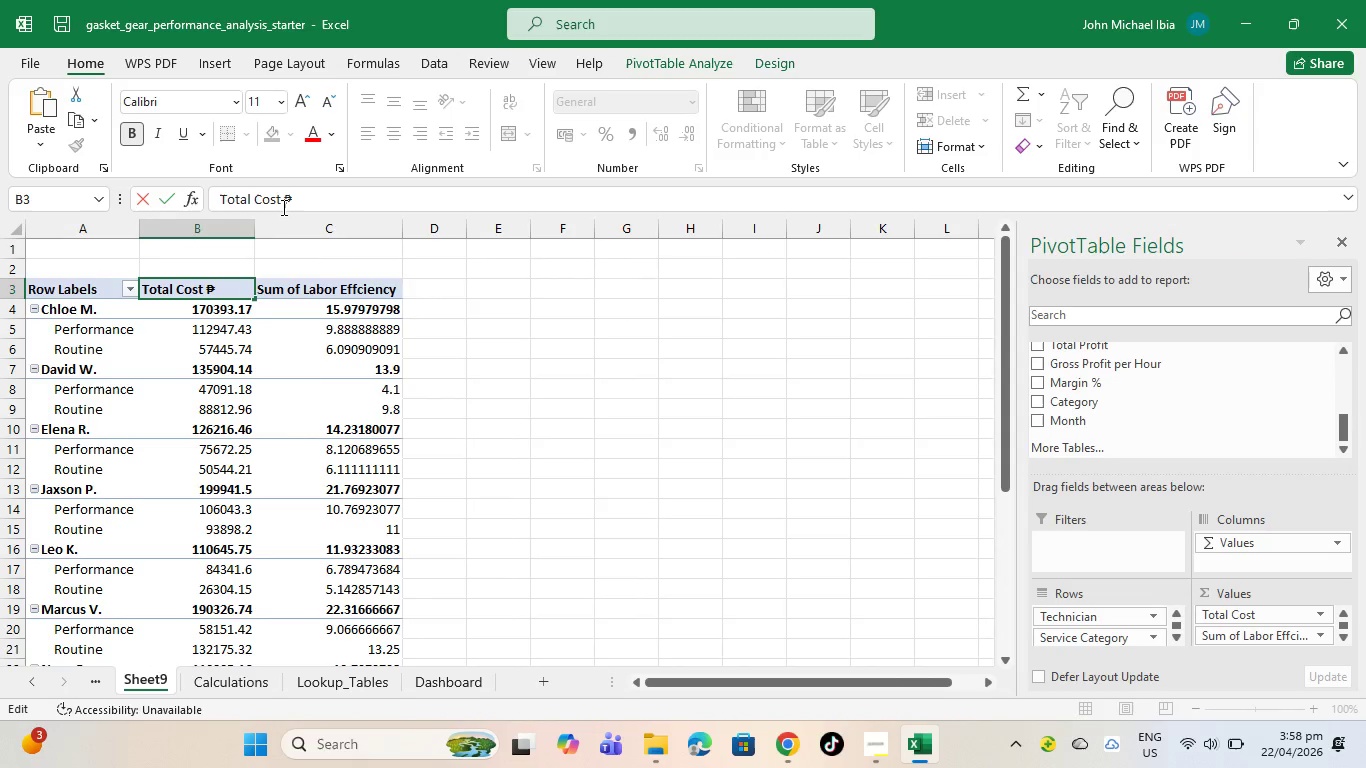 
left_click([283, 206])
 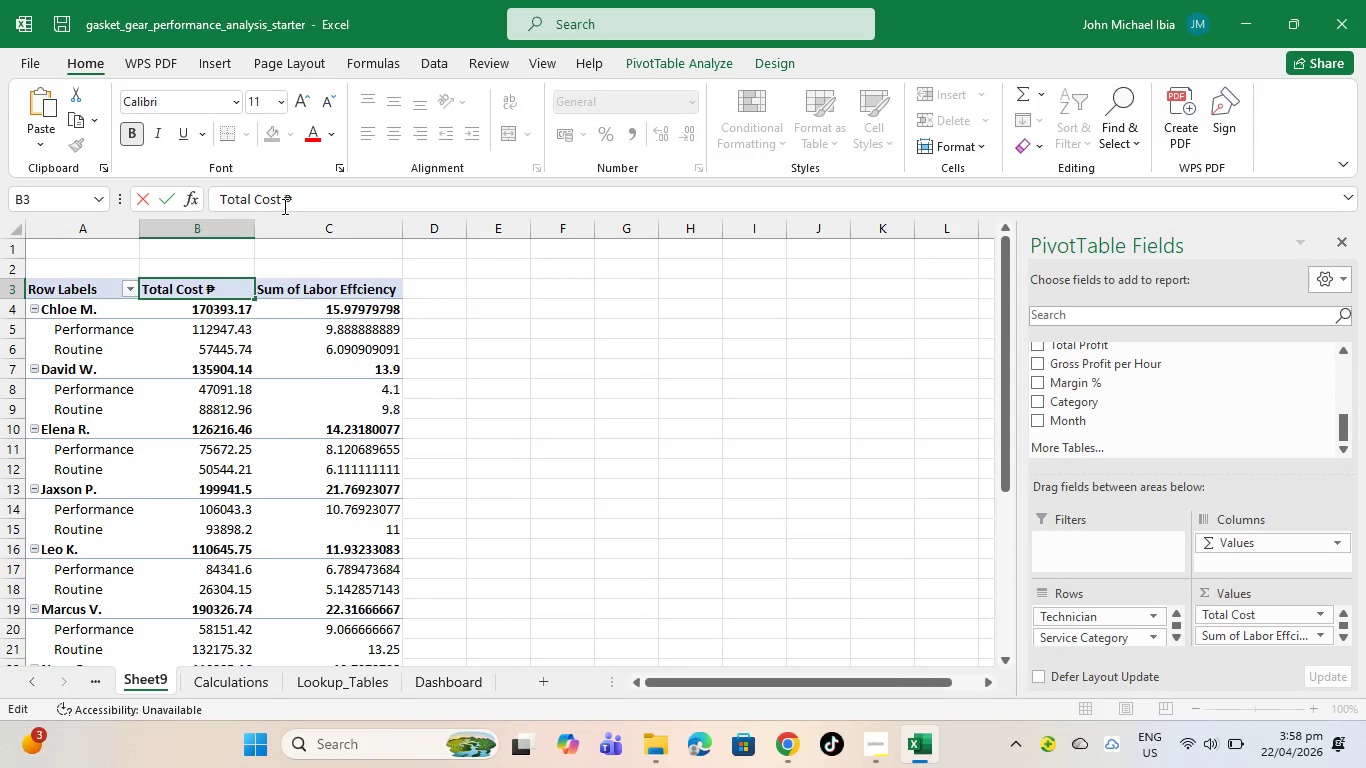 
key(Shift+9)
 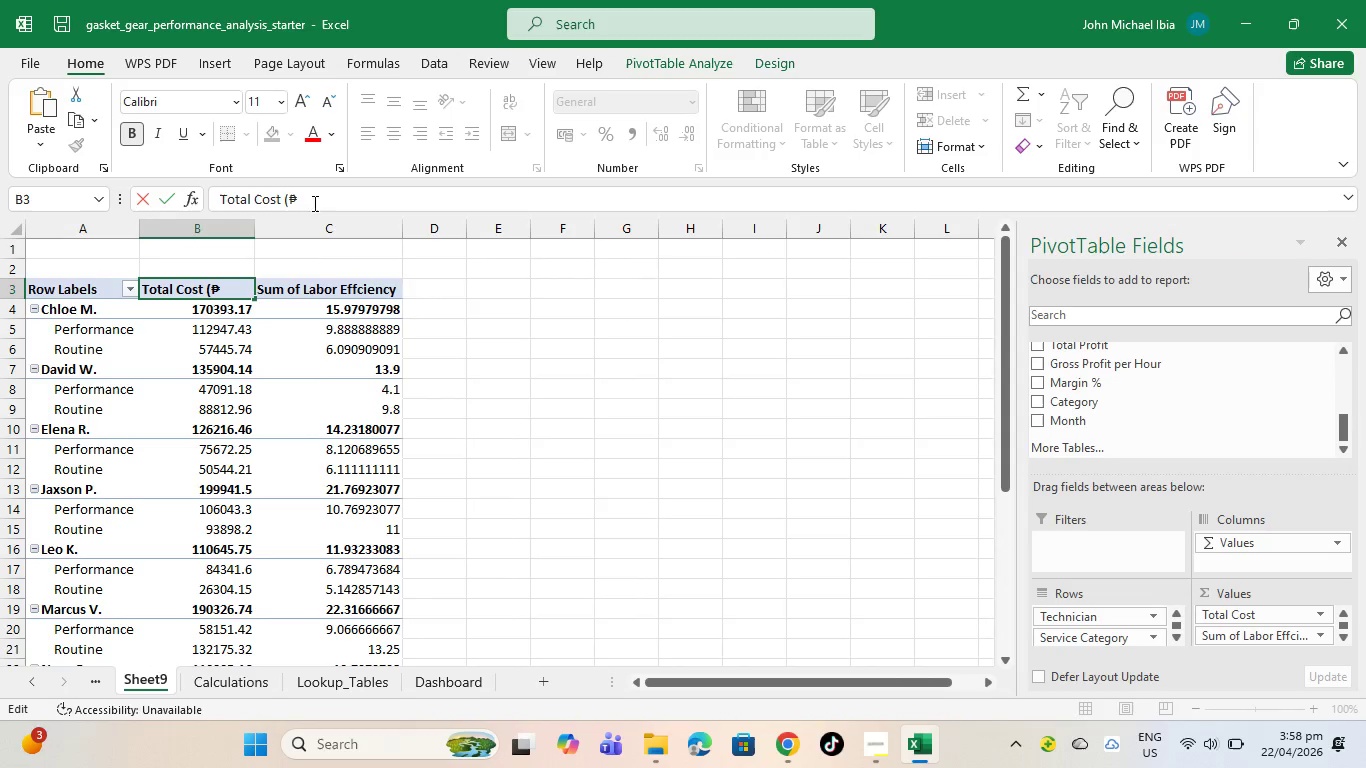 
left_click([320, 198])
 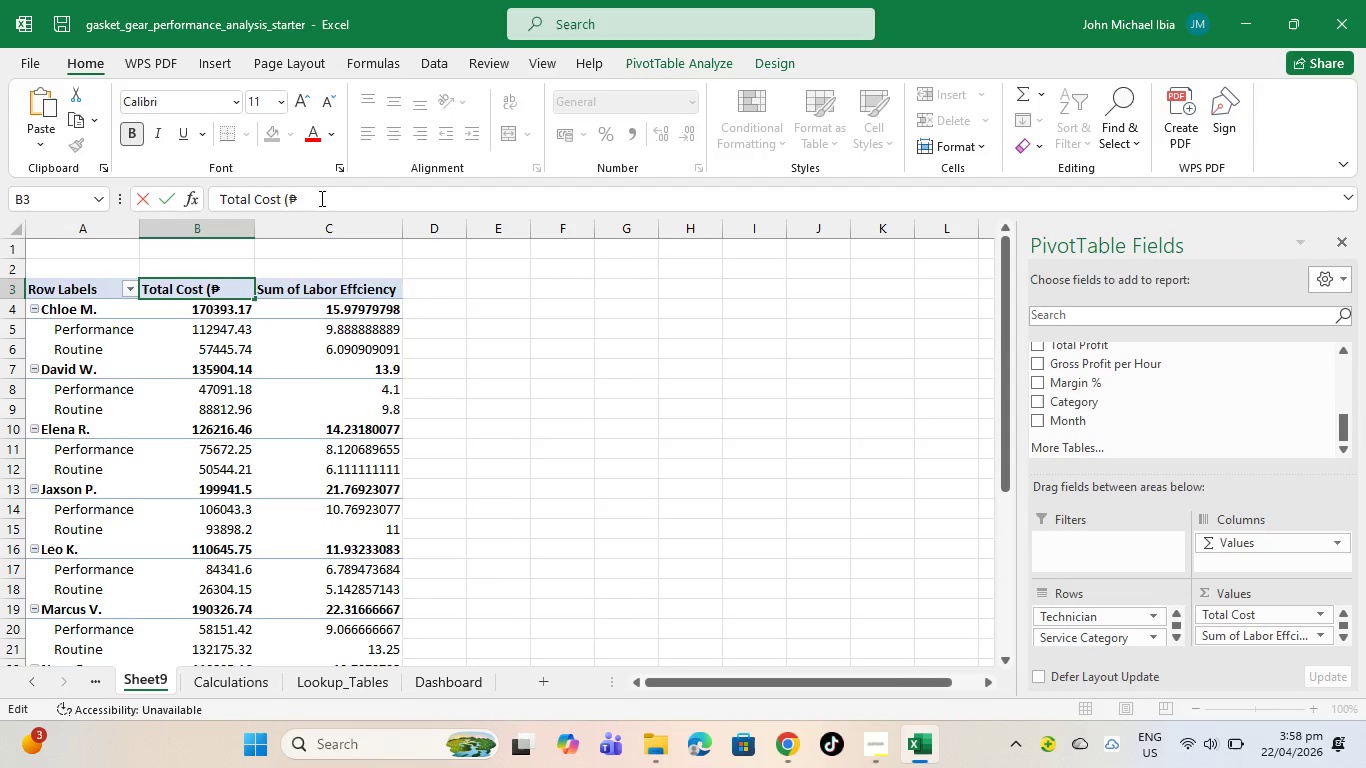 
key(Shift+0)
 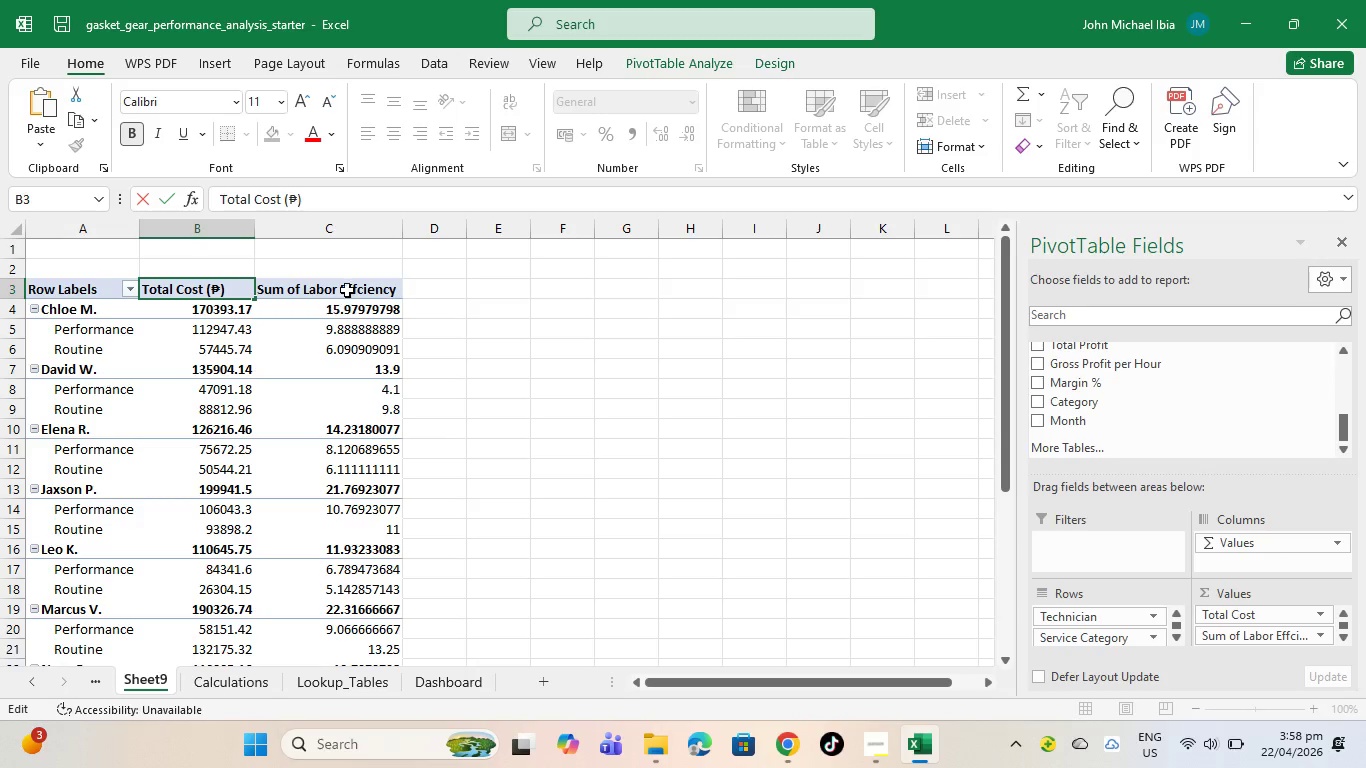 
left_click([346, 296])
 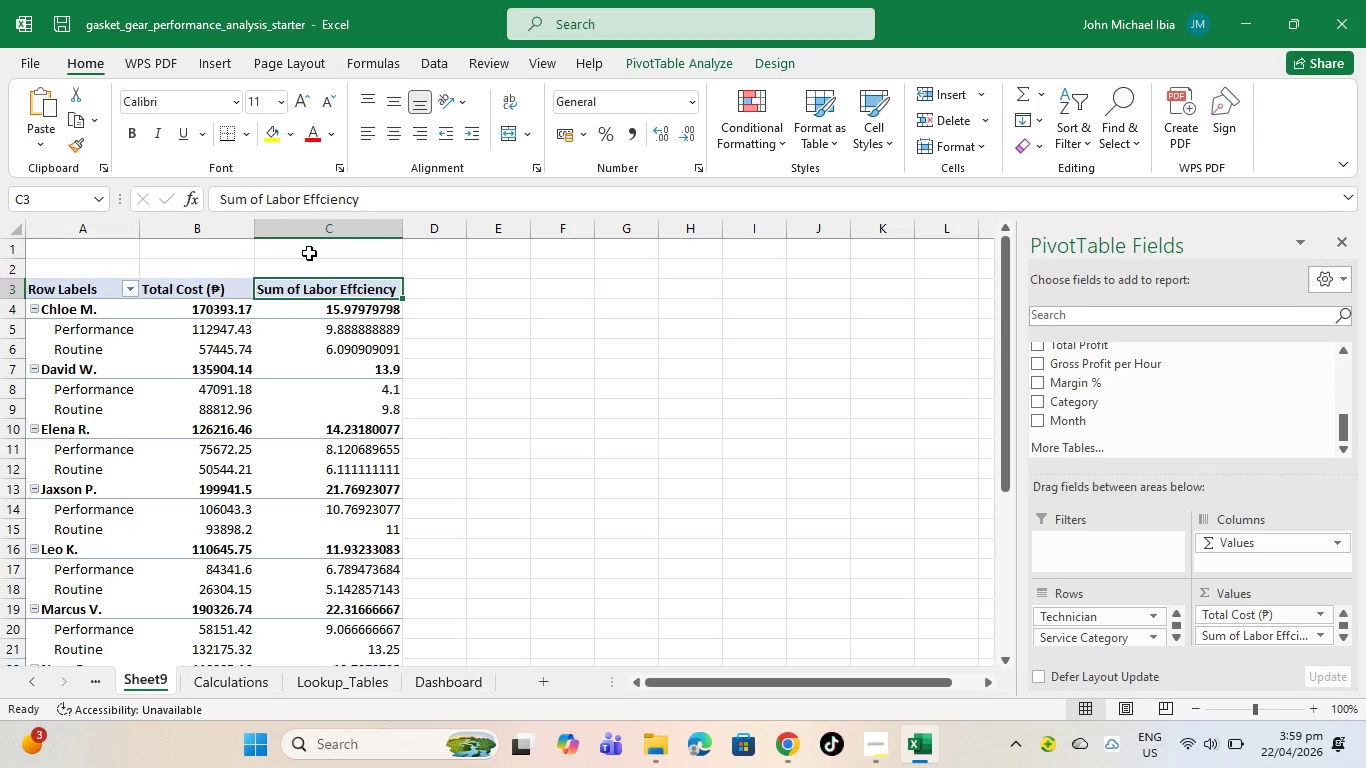 
wait(88.86)
 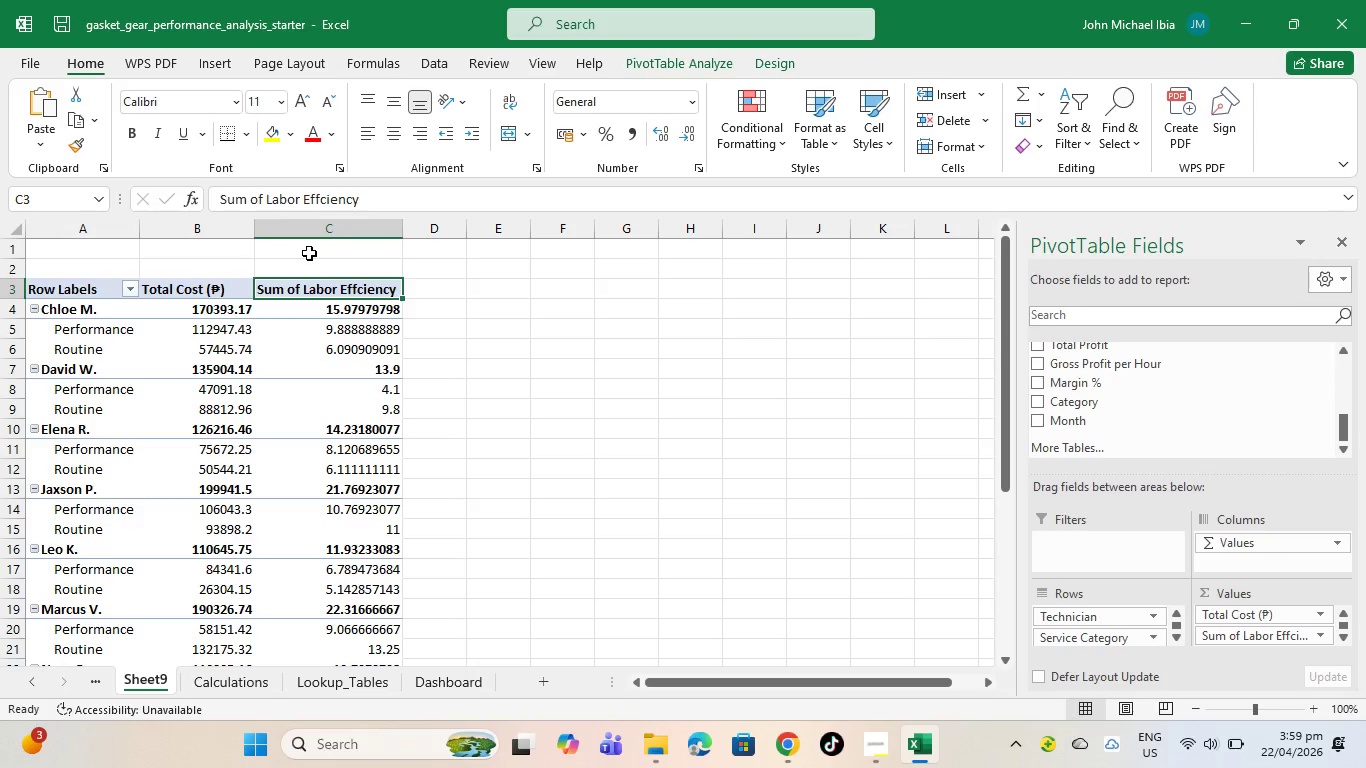 
mouse_move([349, 301])
 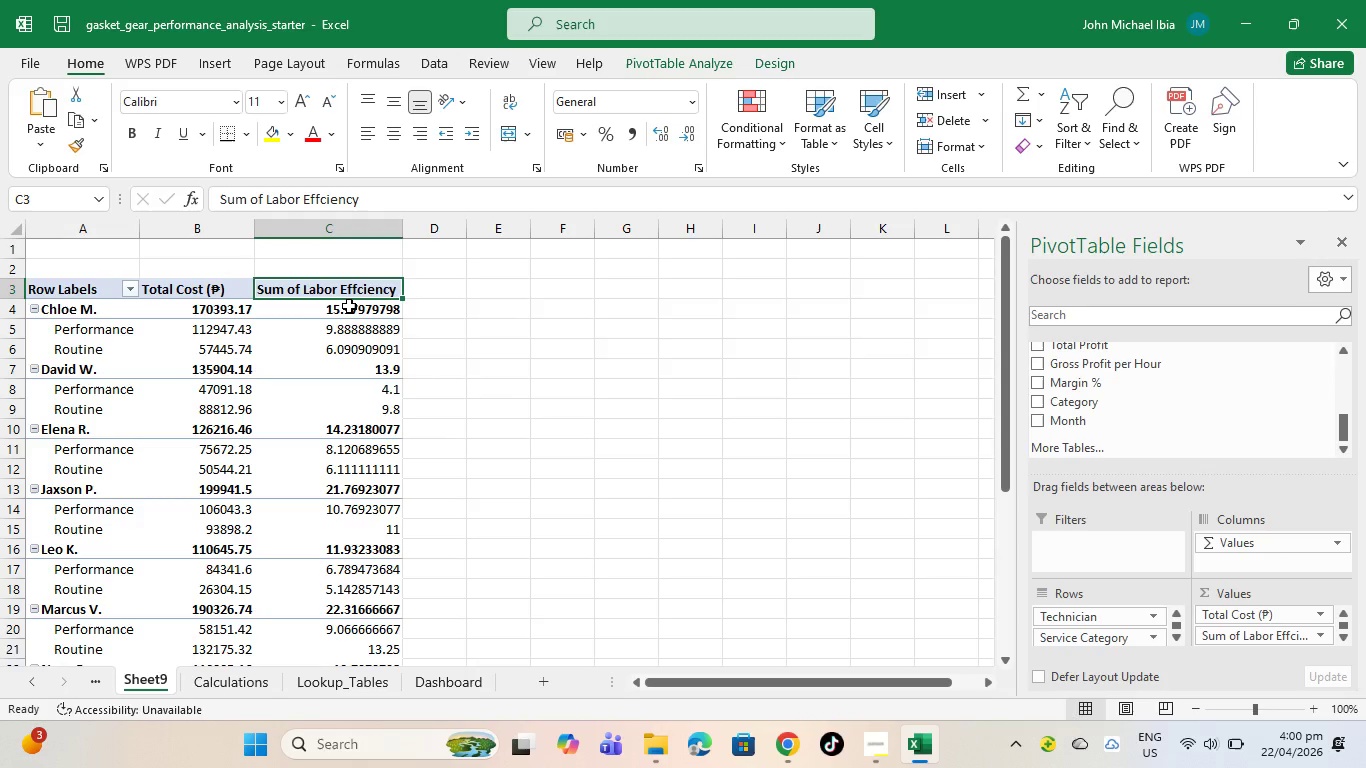 
mouse_move([327, 316])
 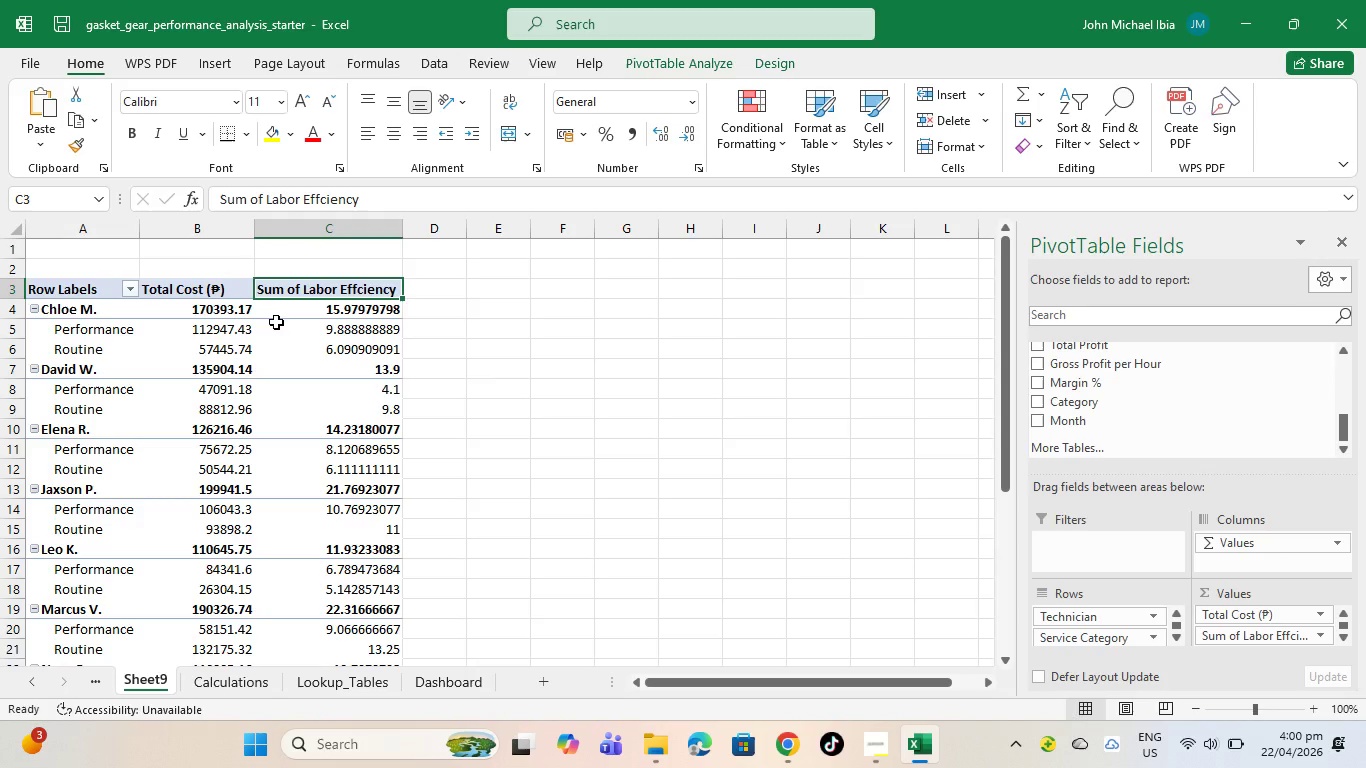 
mouse_move([305, 324])
 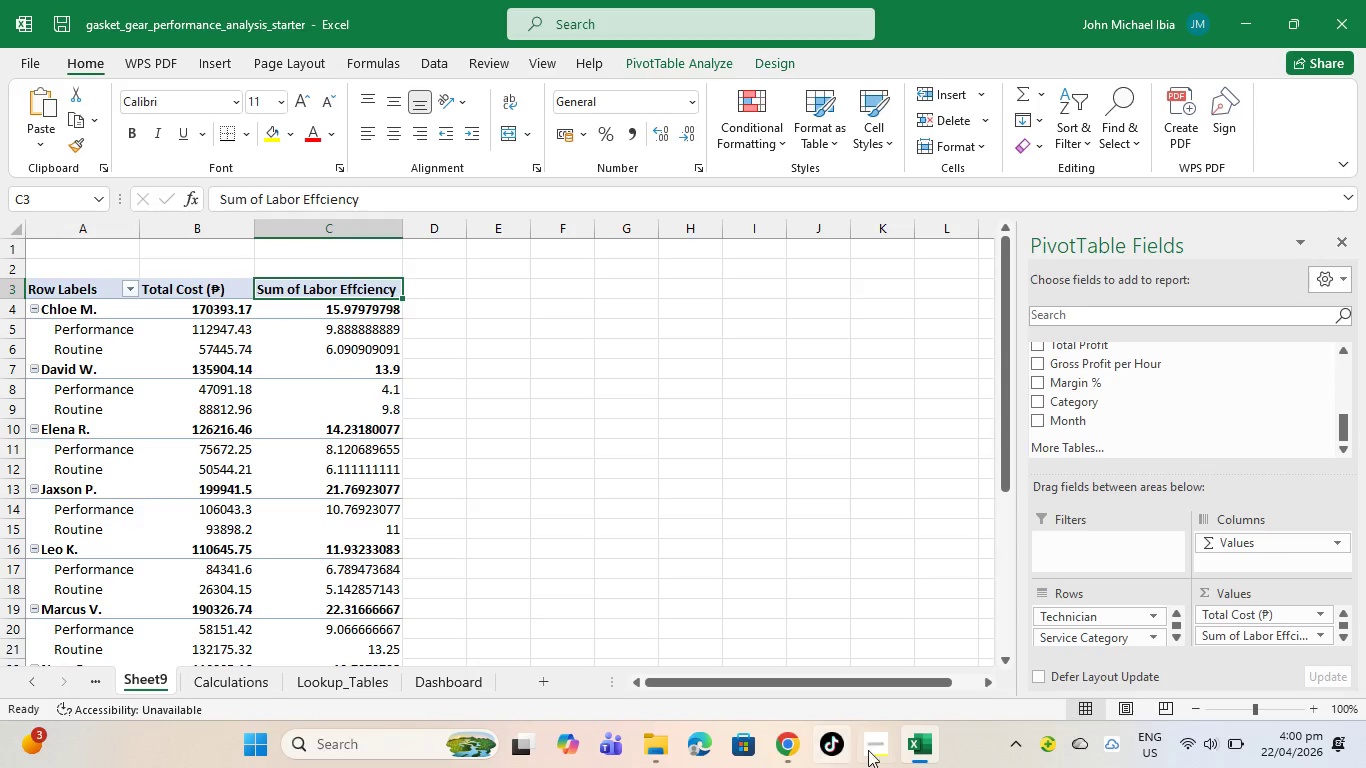 
left_click([869, 749])
 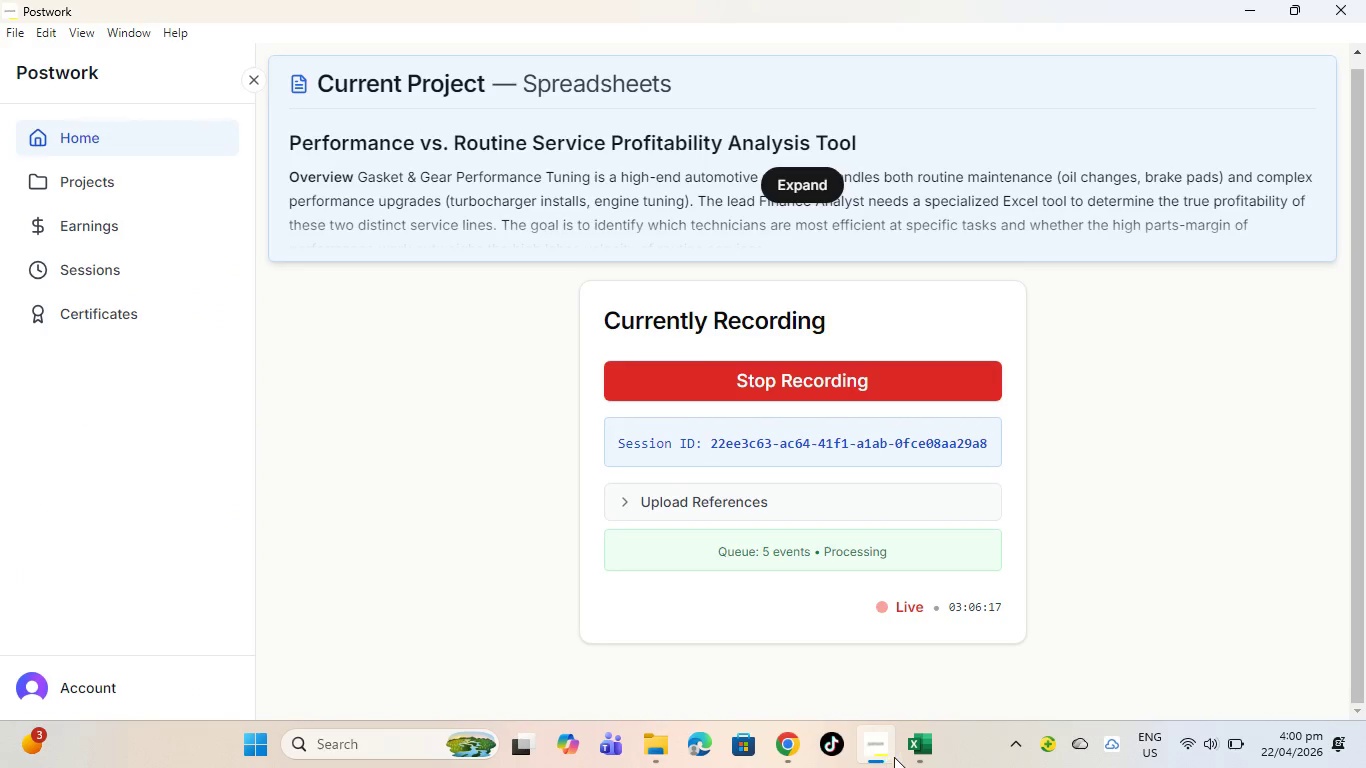 
left_click([920, 752])
 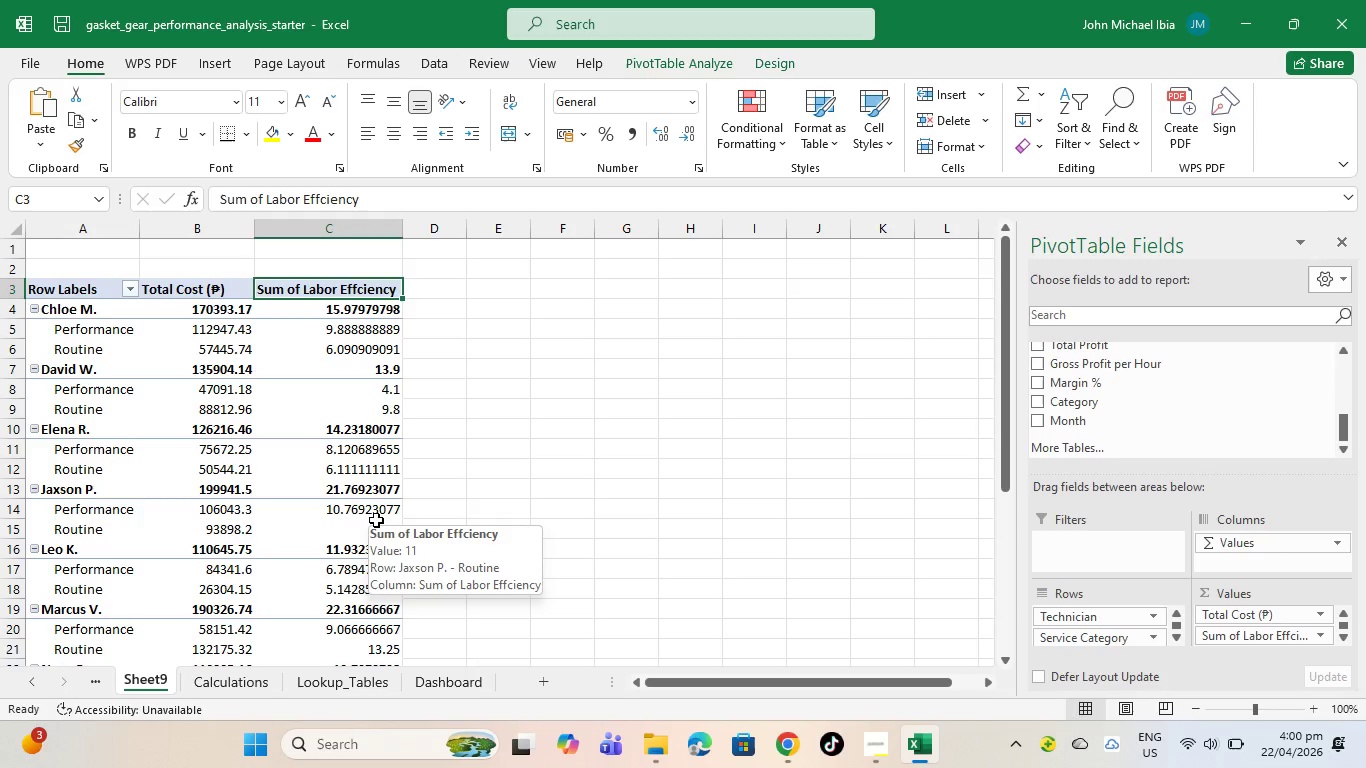 
wait(41.86)
 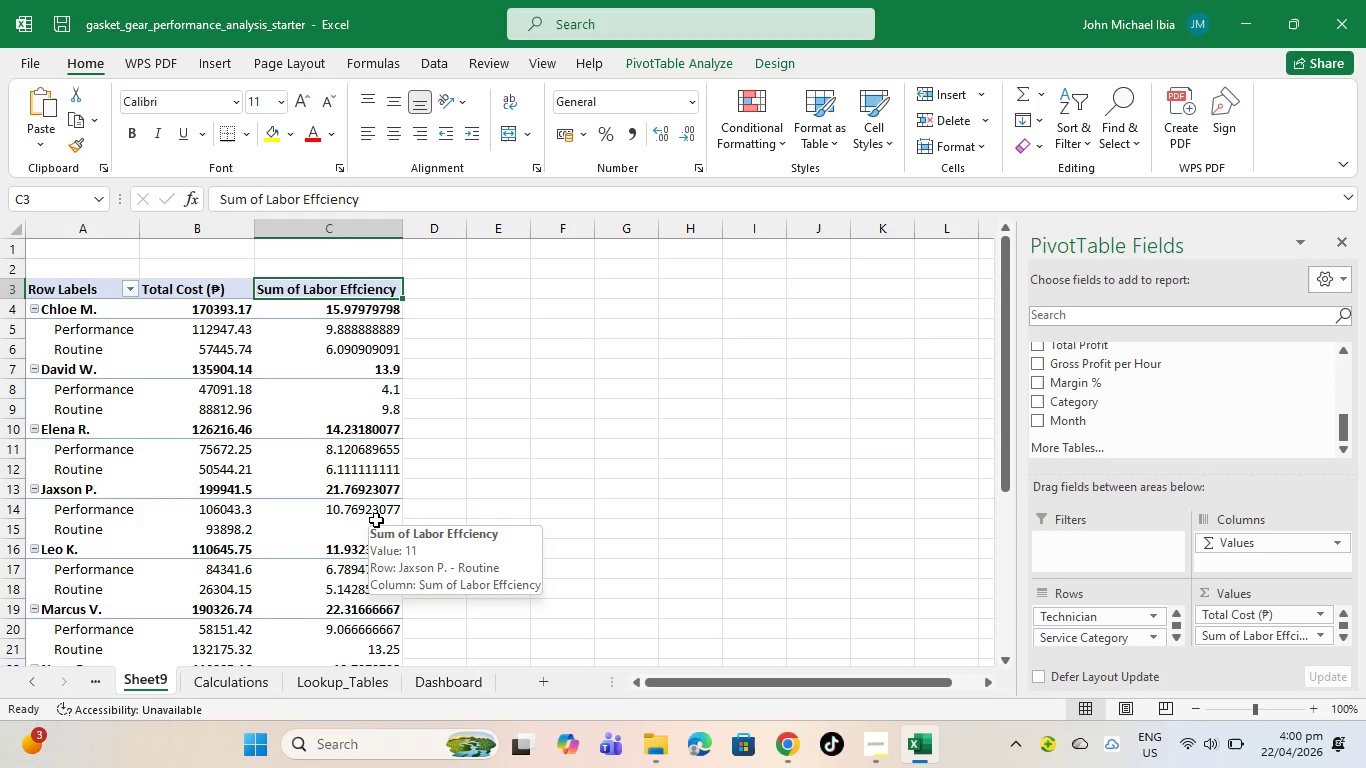 
left_click([300, 192])
 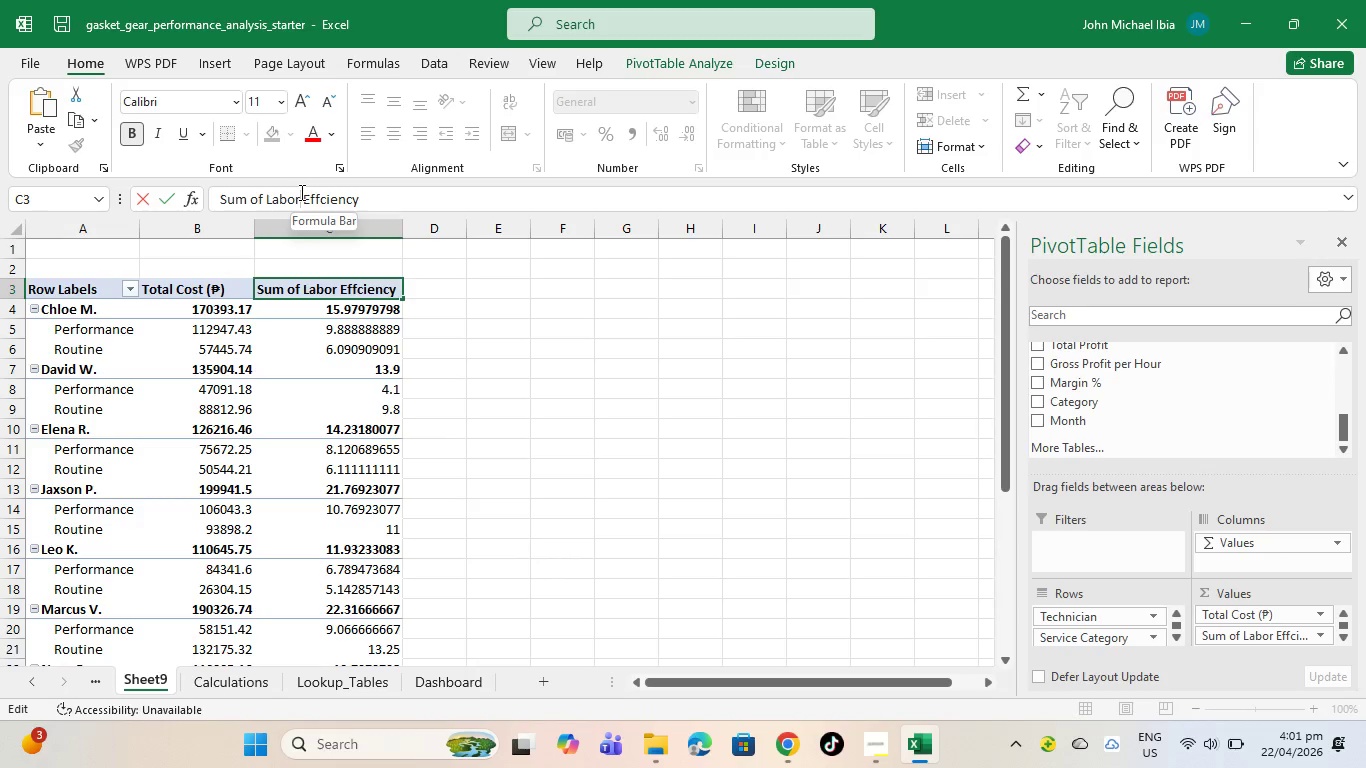 
key(Backspace)
 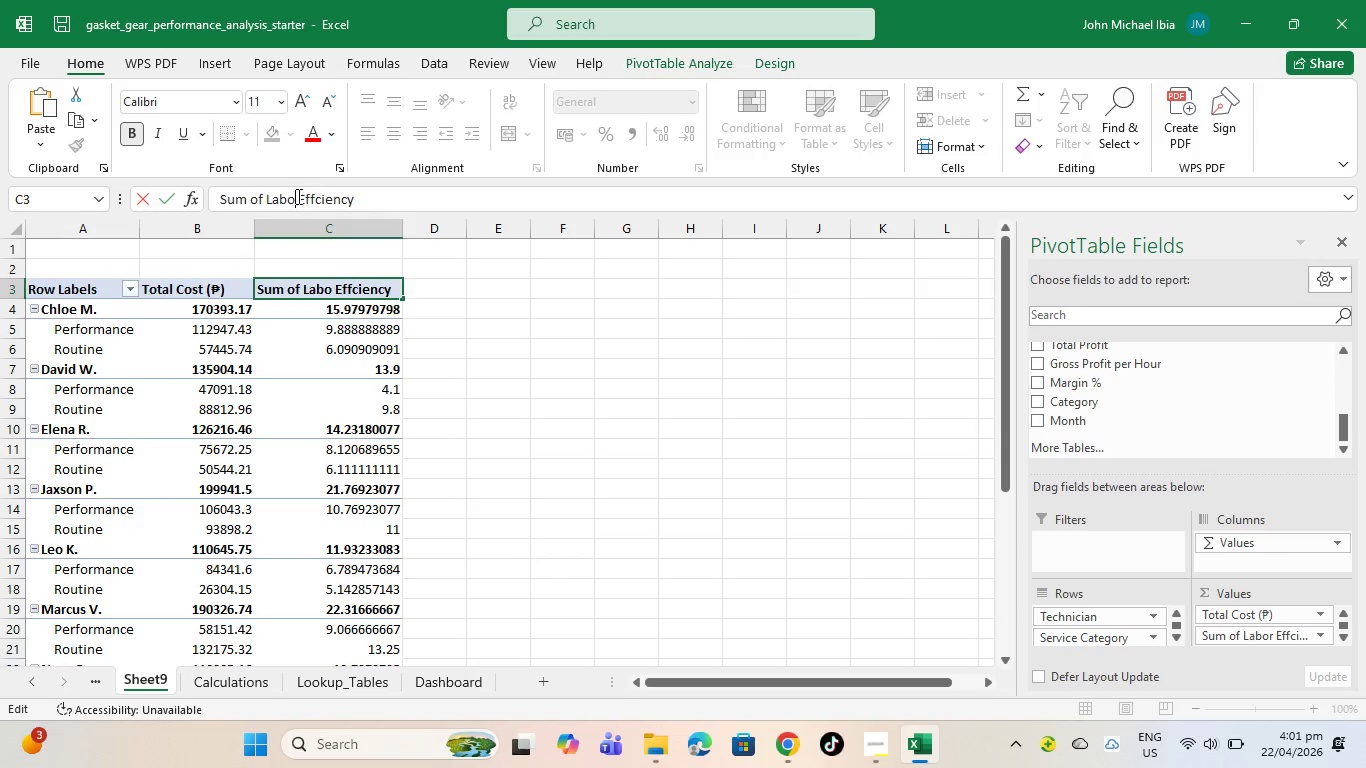 
key(Backspace)
 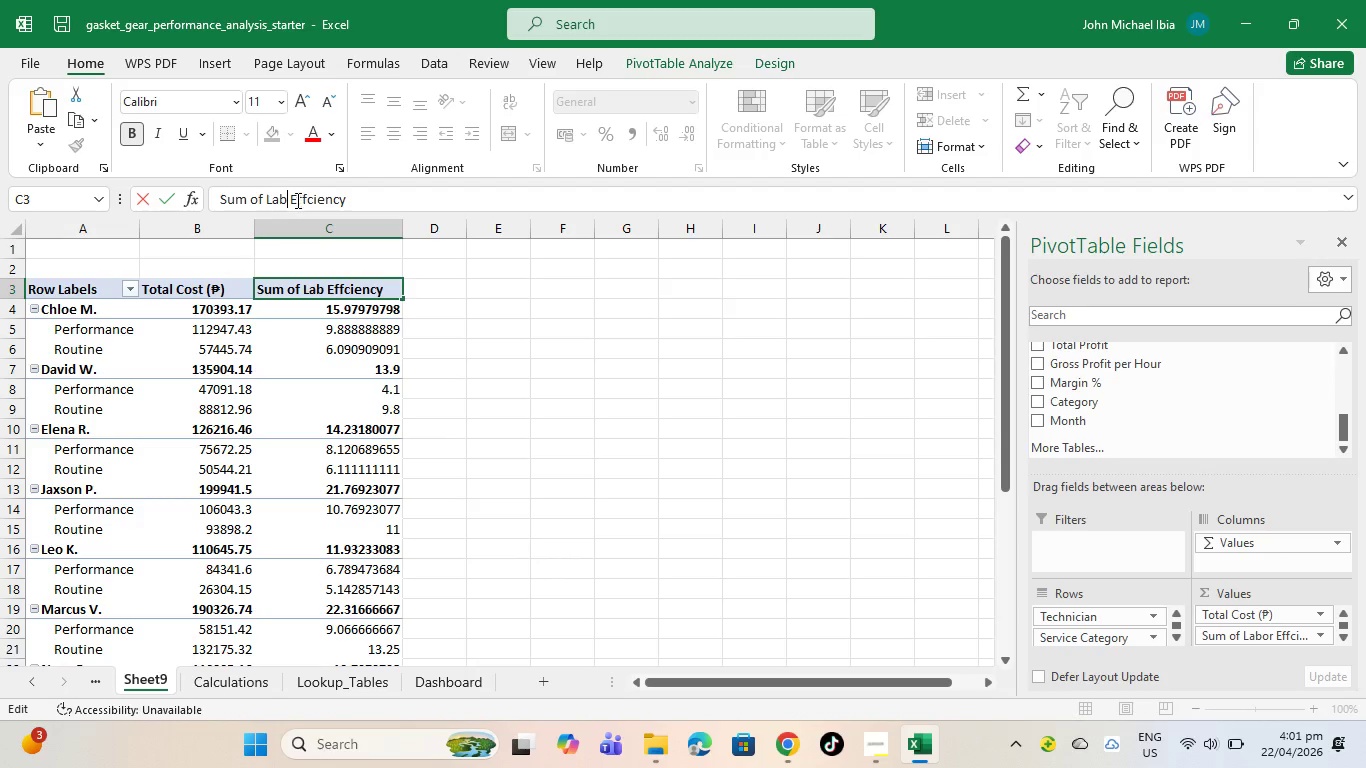 
key(Backspace)
 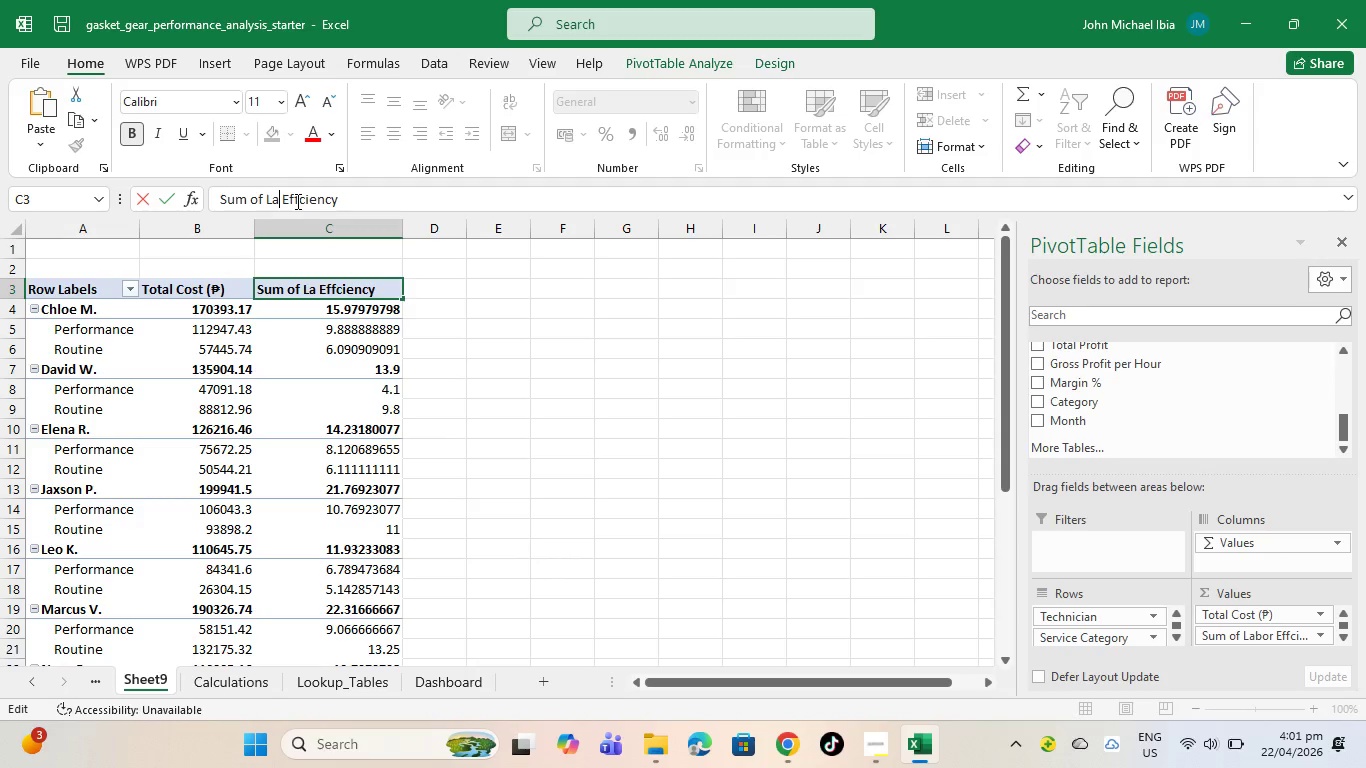 
key(Backspace)
 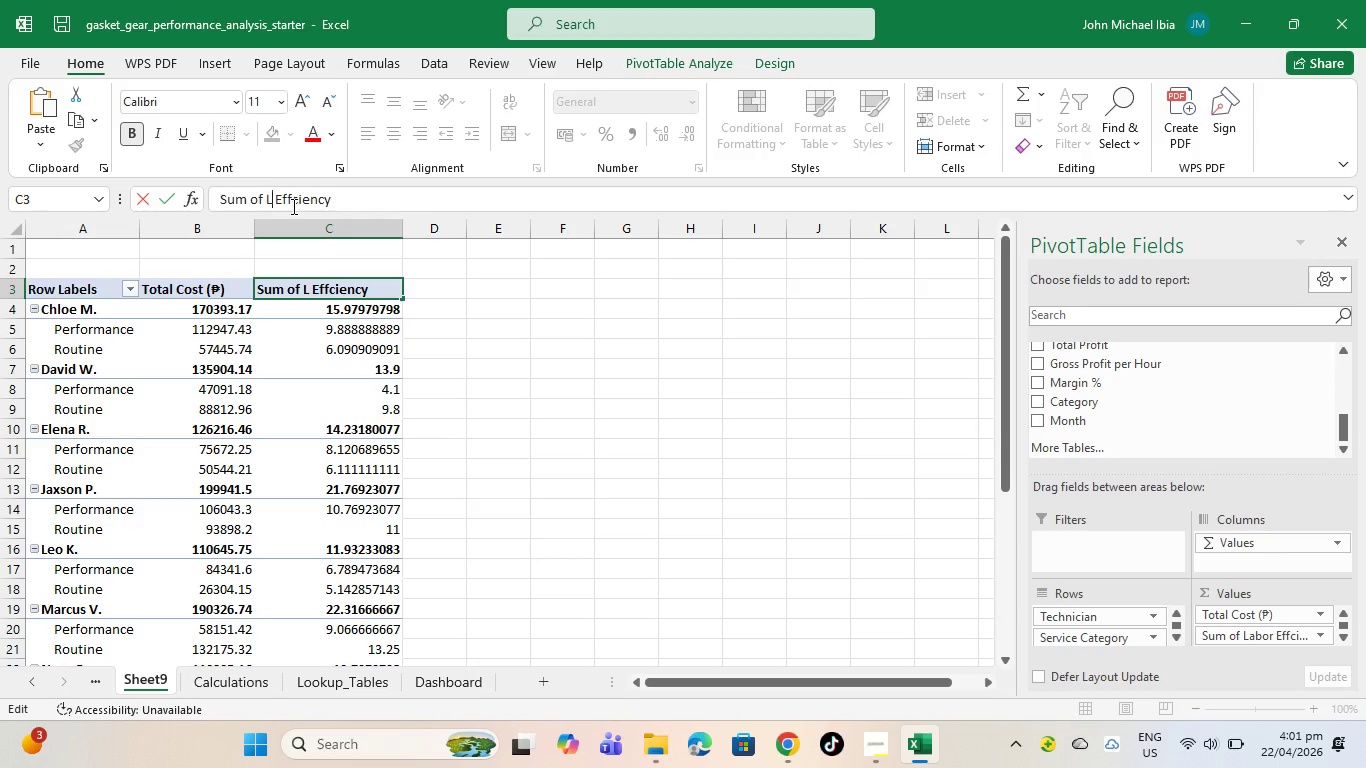 
key(Backspace)
 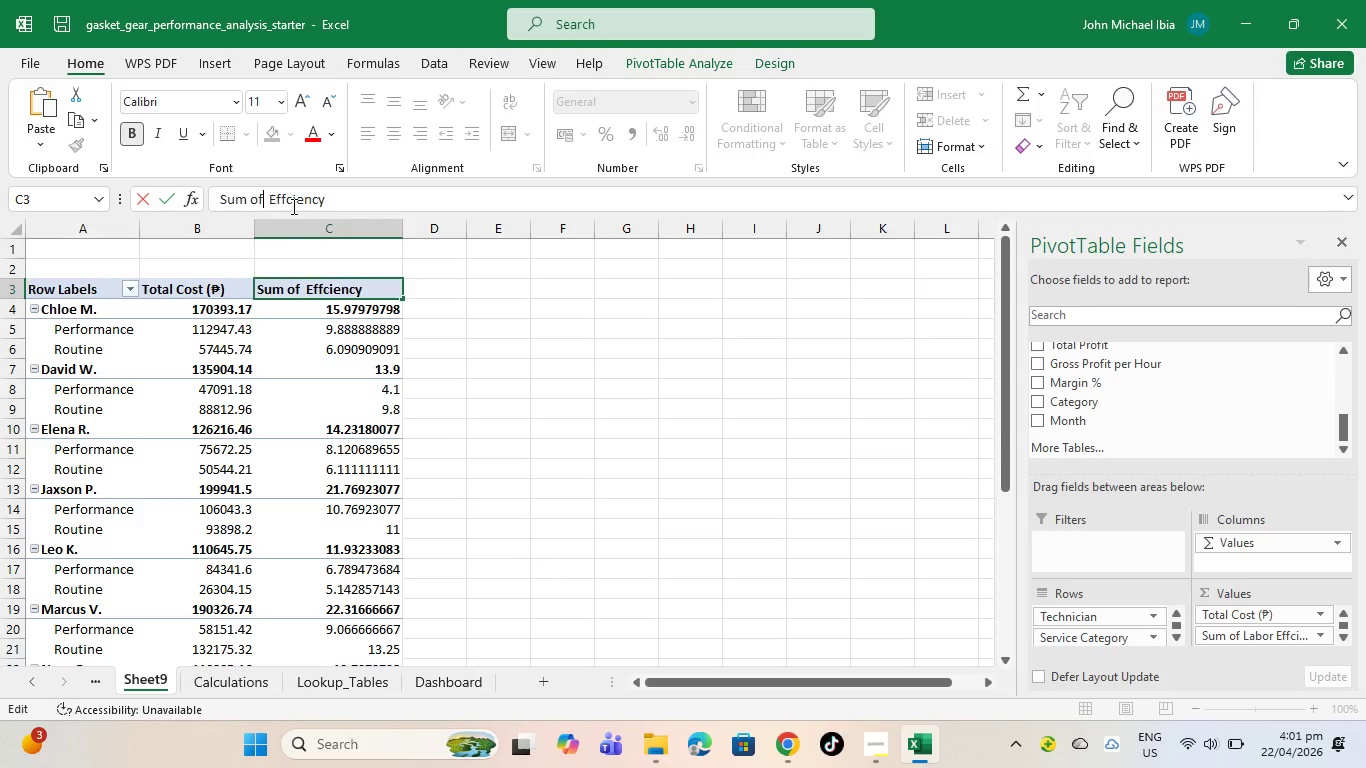 
key(Backspace)
 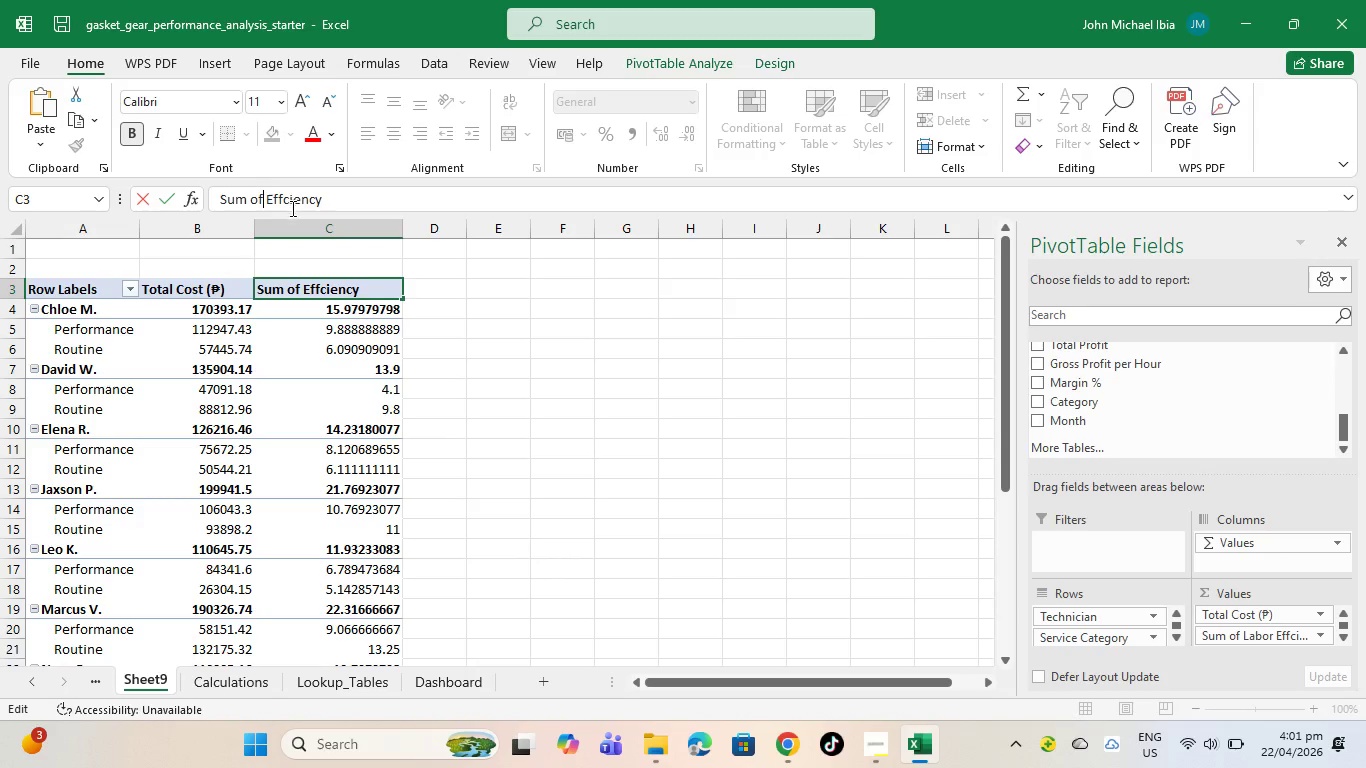 
key(Backspace)
 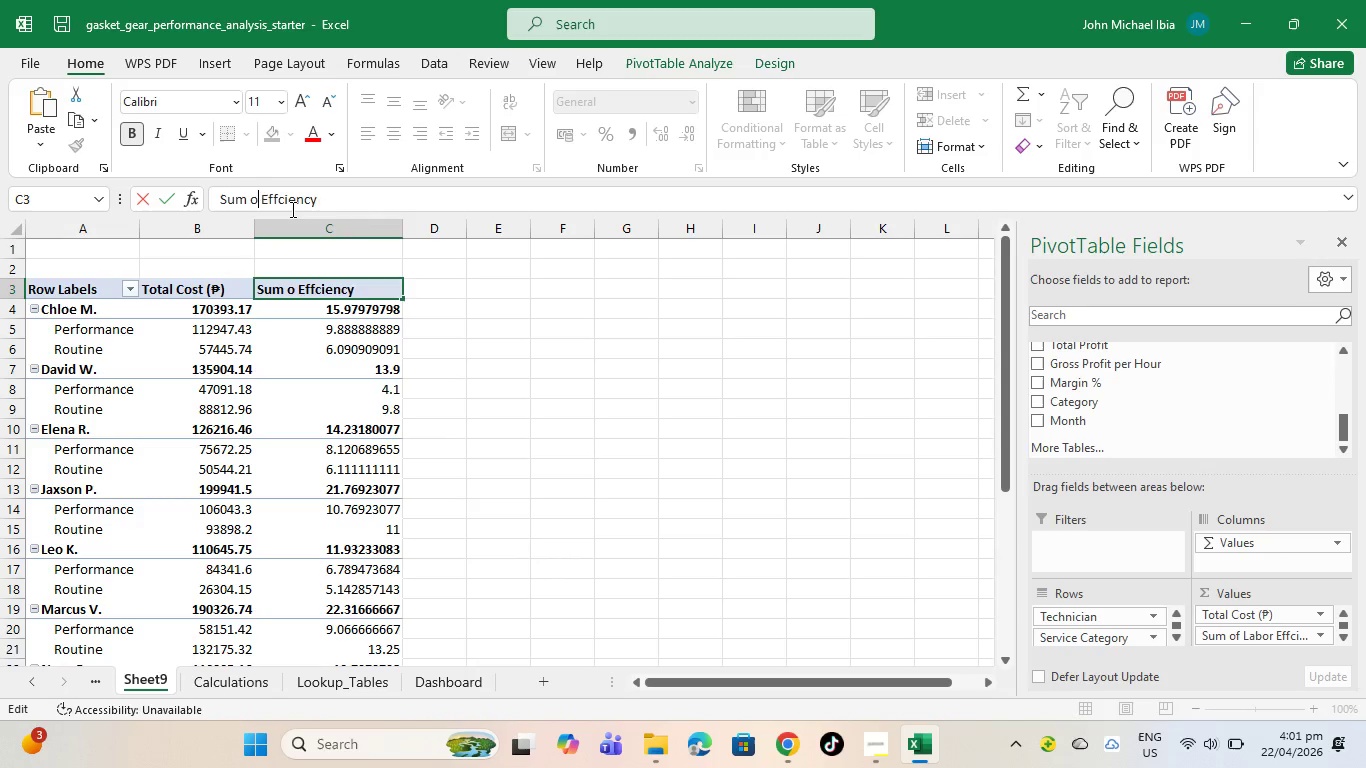 
key(Backspace)
 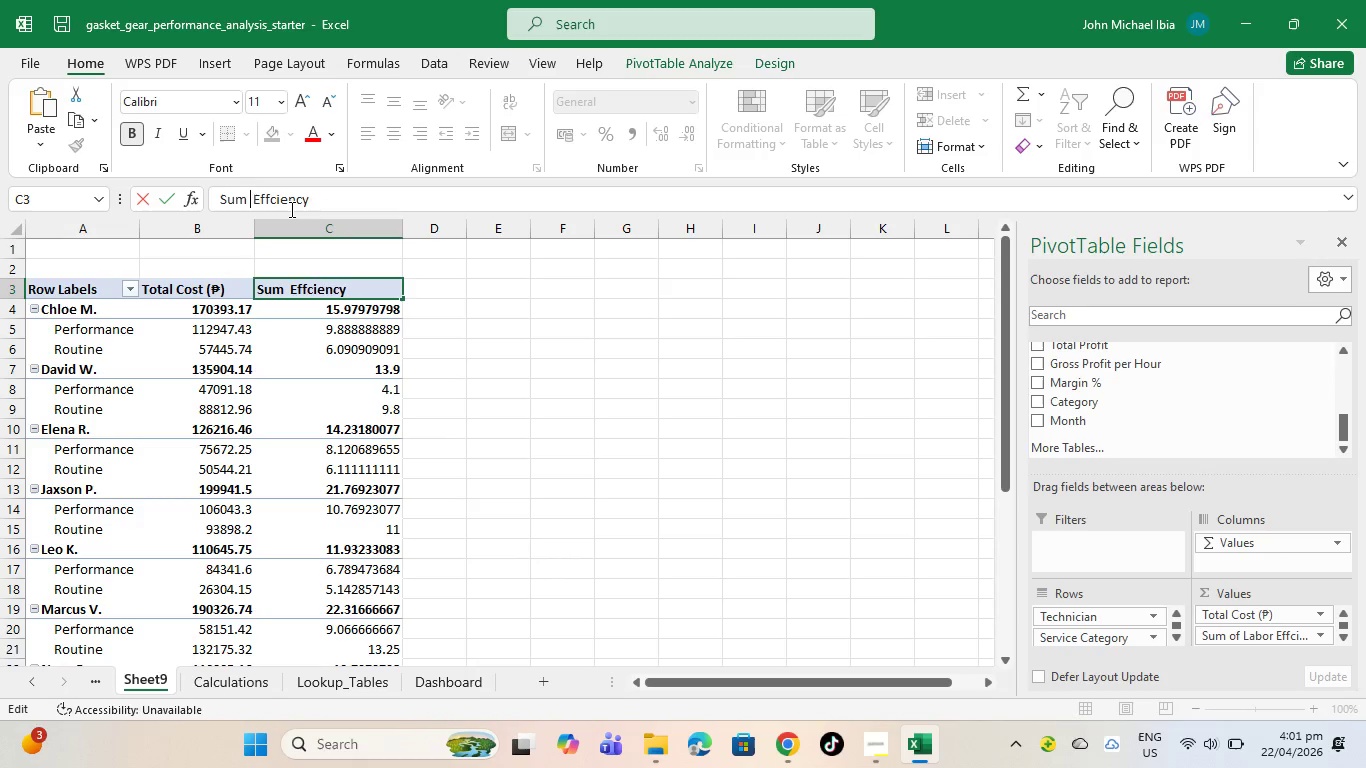 
key(Backspace)
 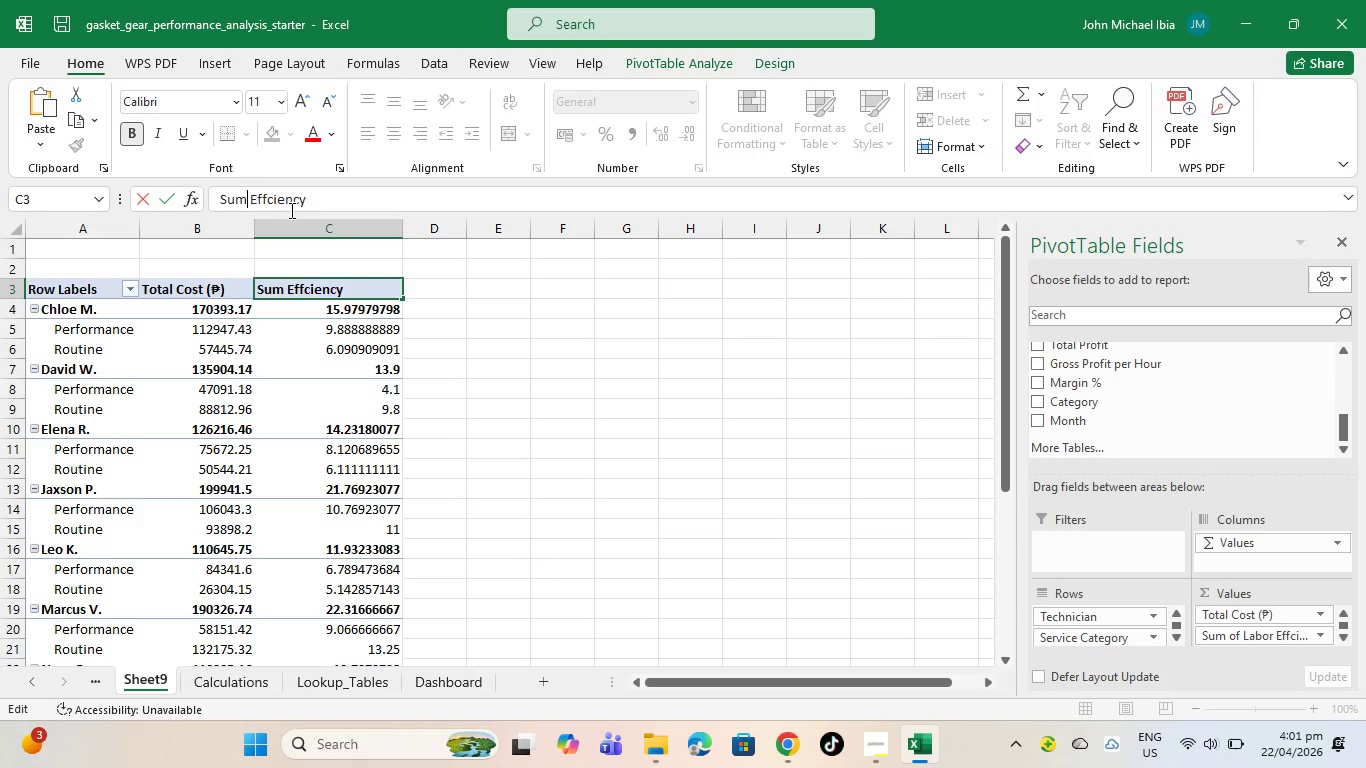 
key(Backspace)
 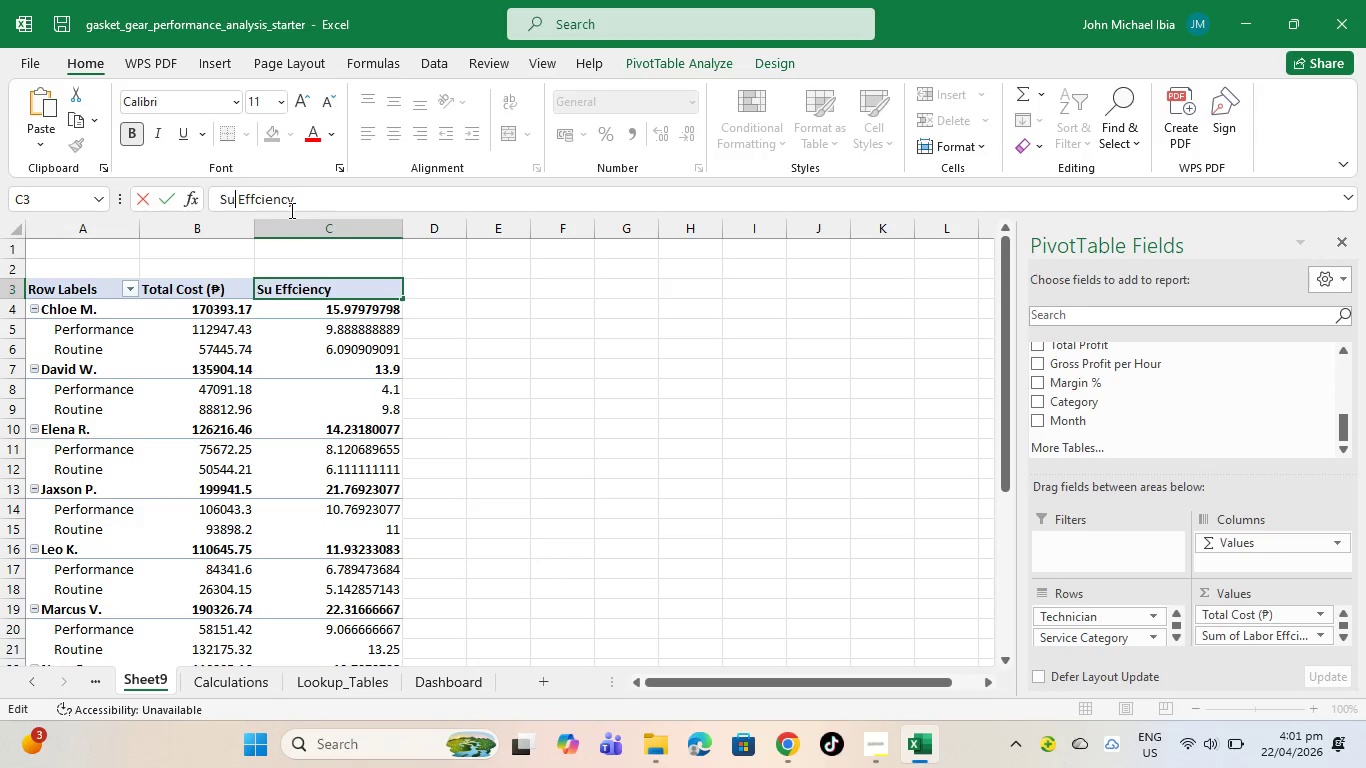 
key(Backspace)
 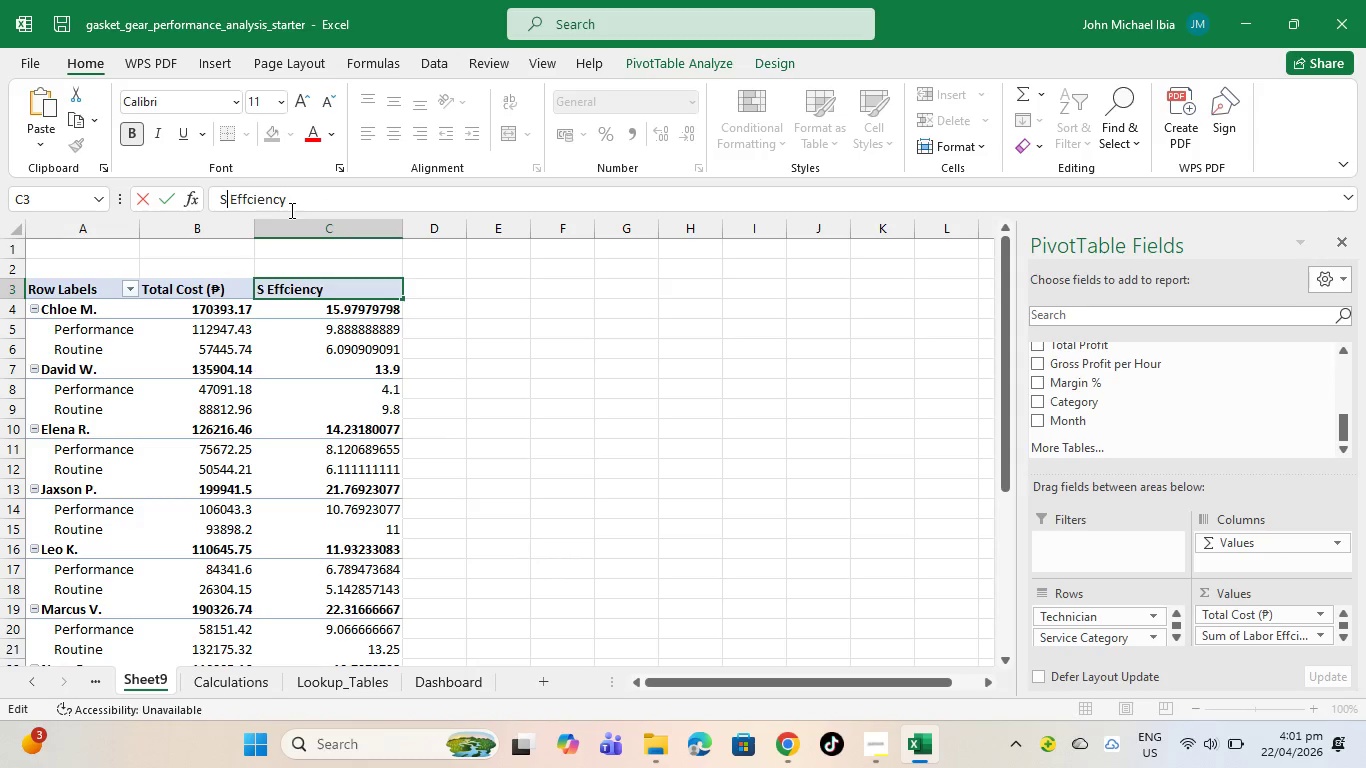 
key(Backspace)
 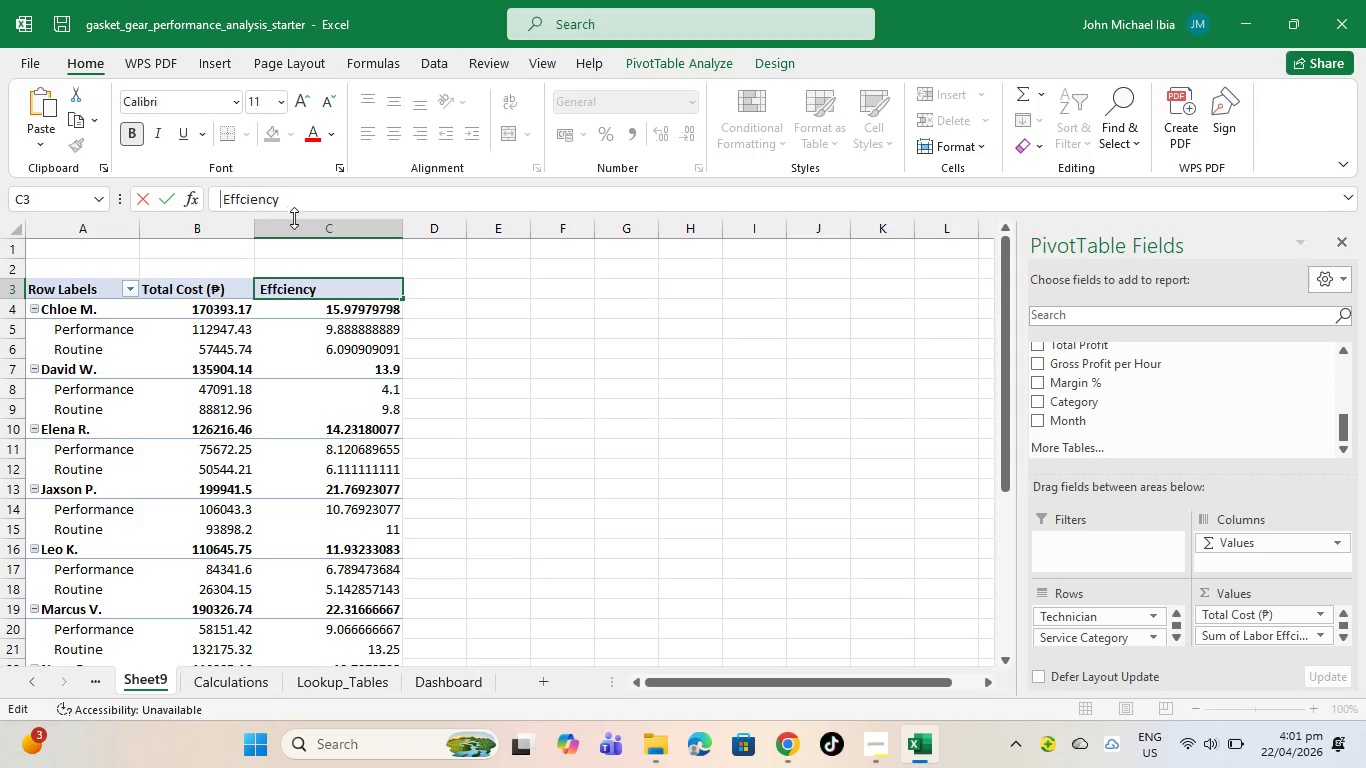 
type(Avf)
key(Backspace)
type(g)
 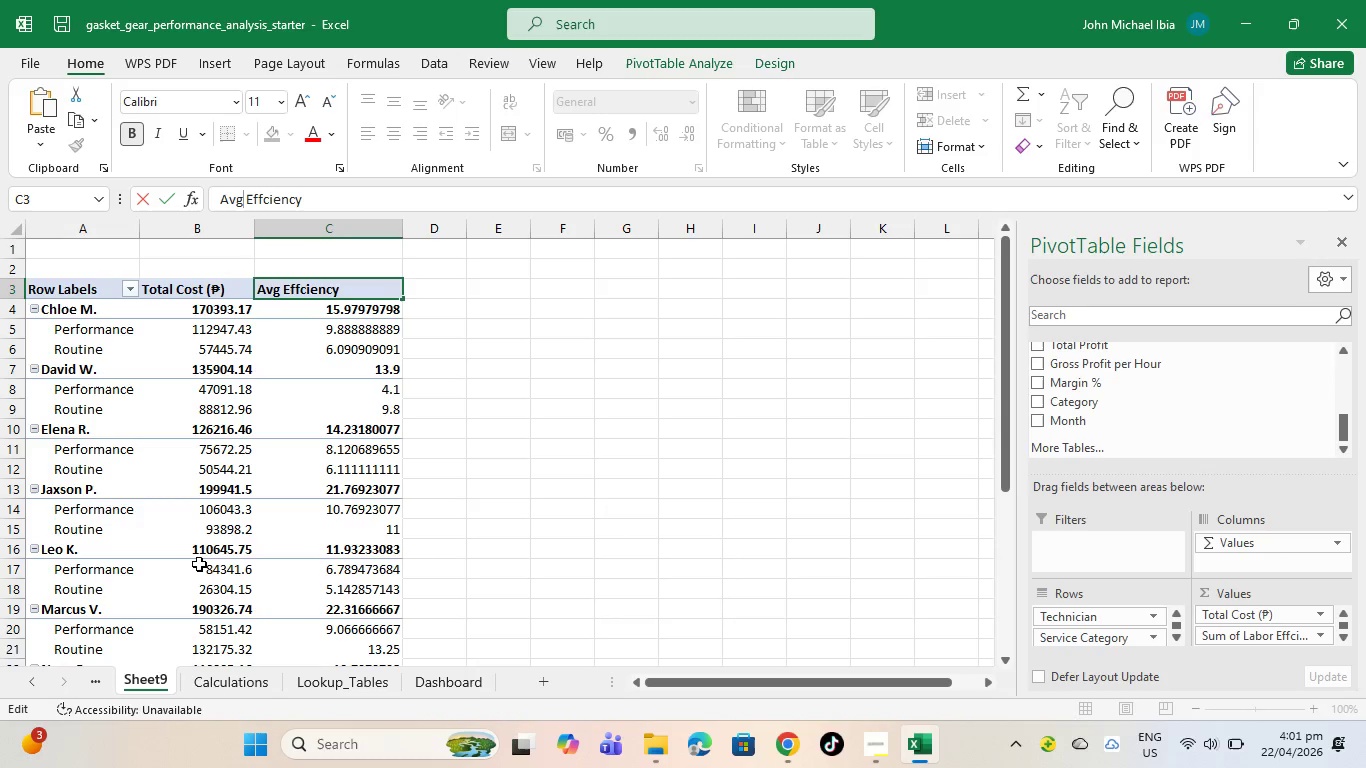 
wait(9.12)
 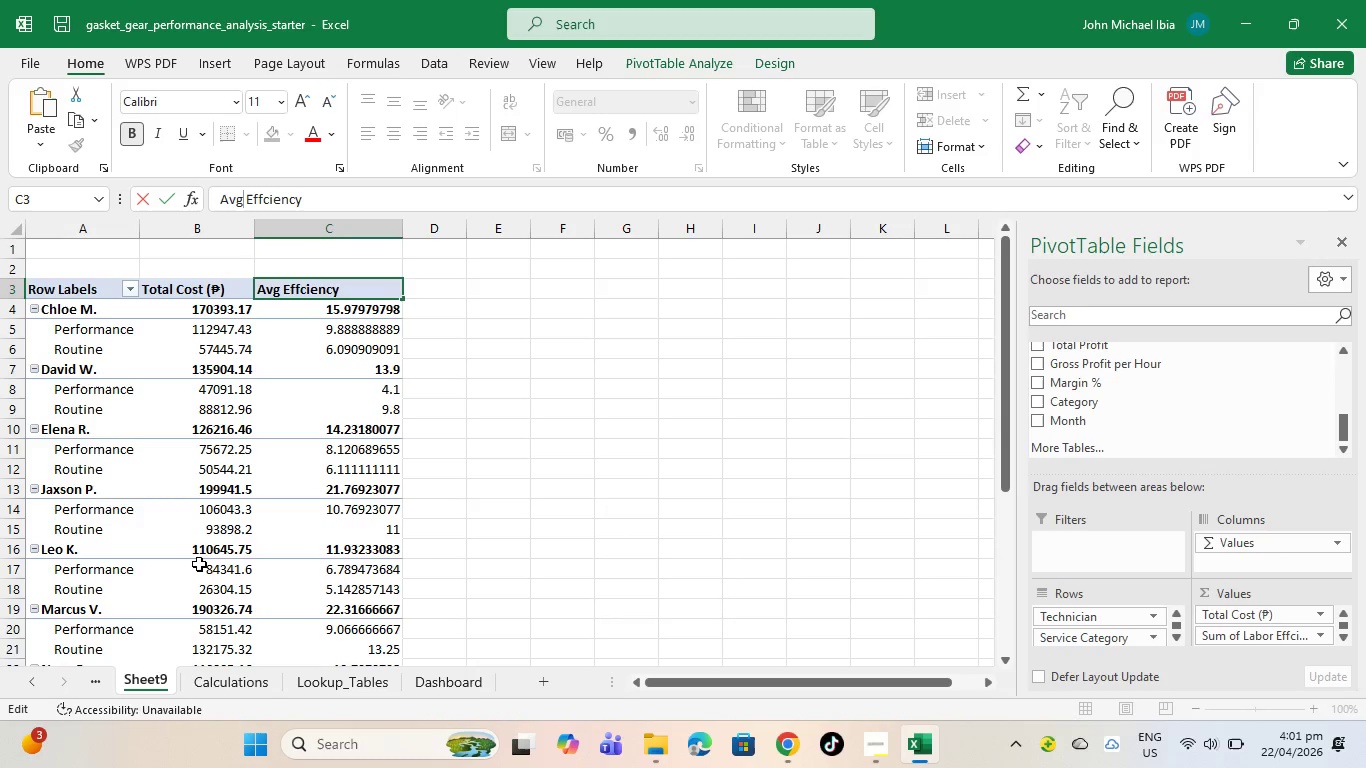 
left_click([508, 481])
 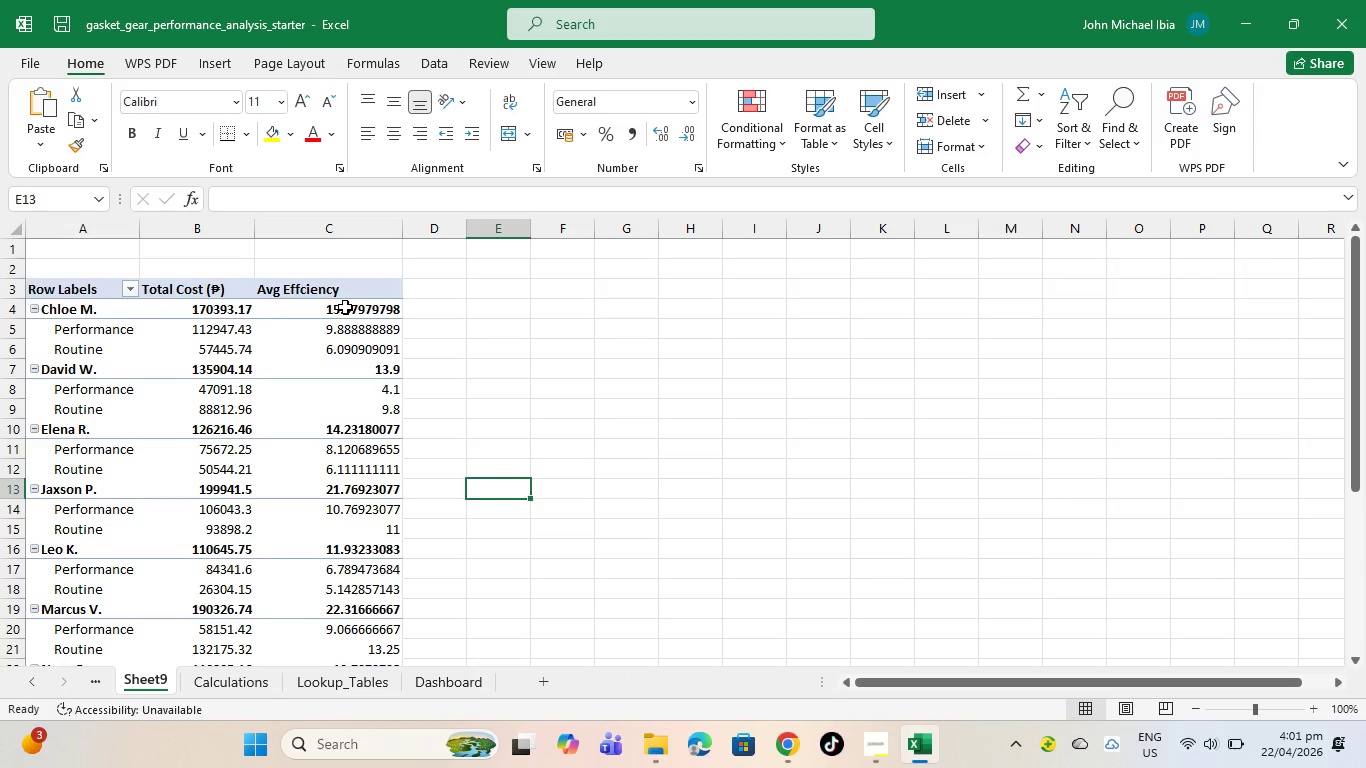 
left_click([345, 307])
 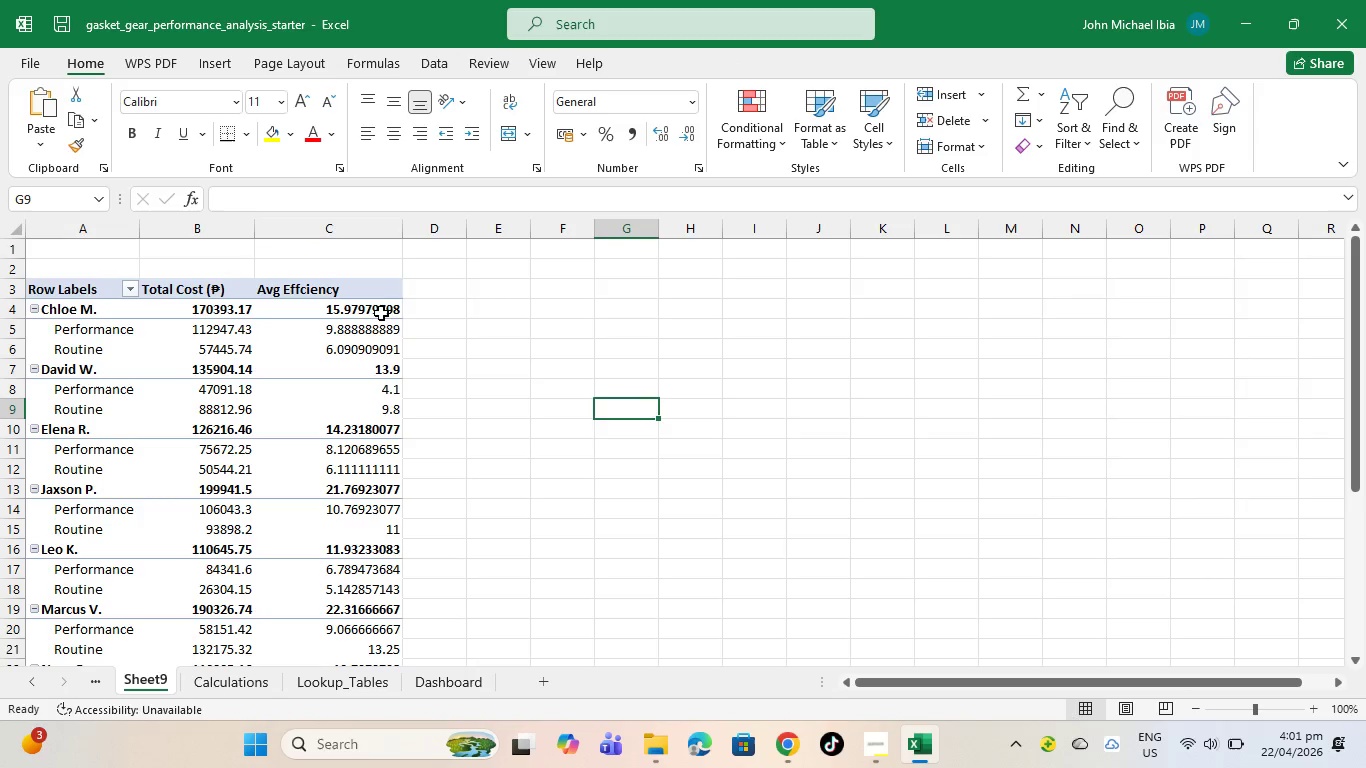 
left_click_drag(start_coordinate=[370, 303], to_coordinate=[375, 630])
 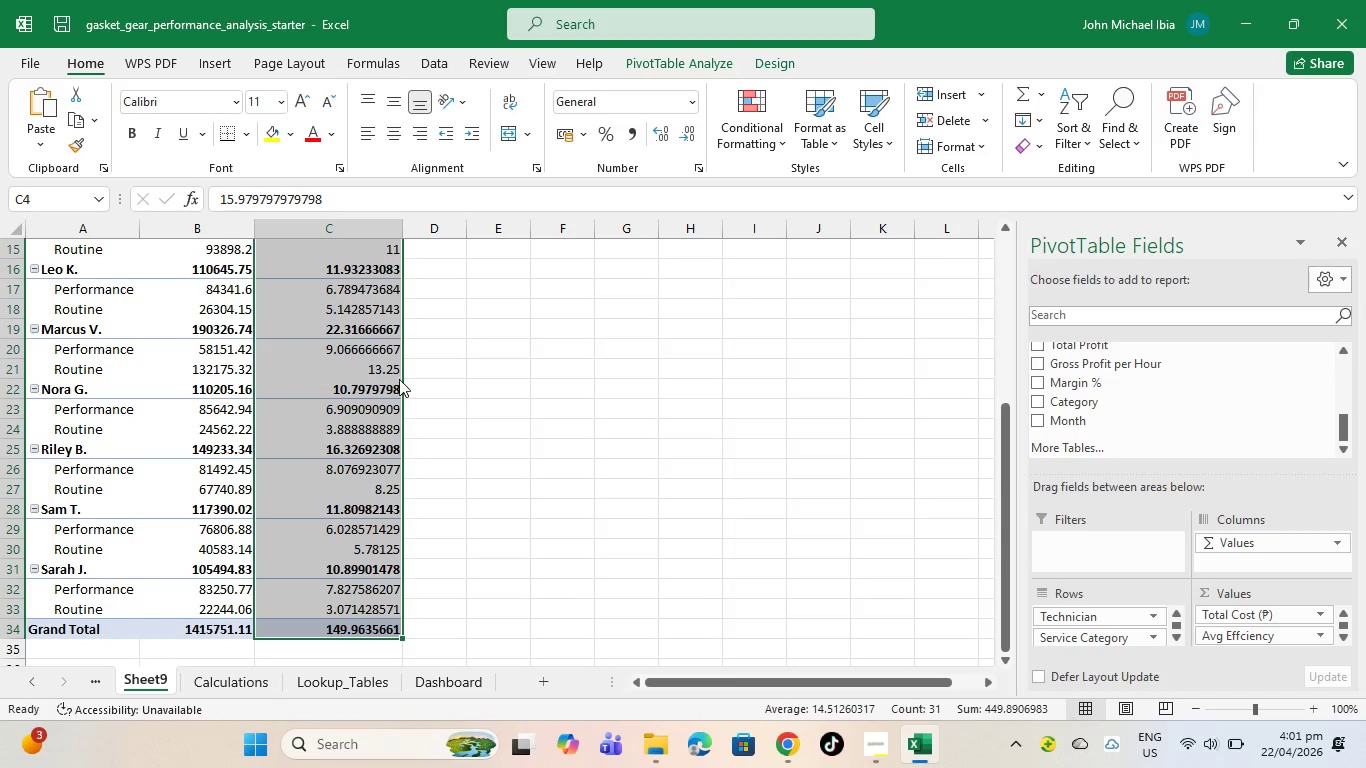 
right_click([399, 379])
 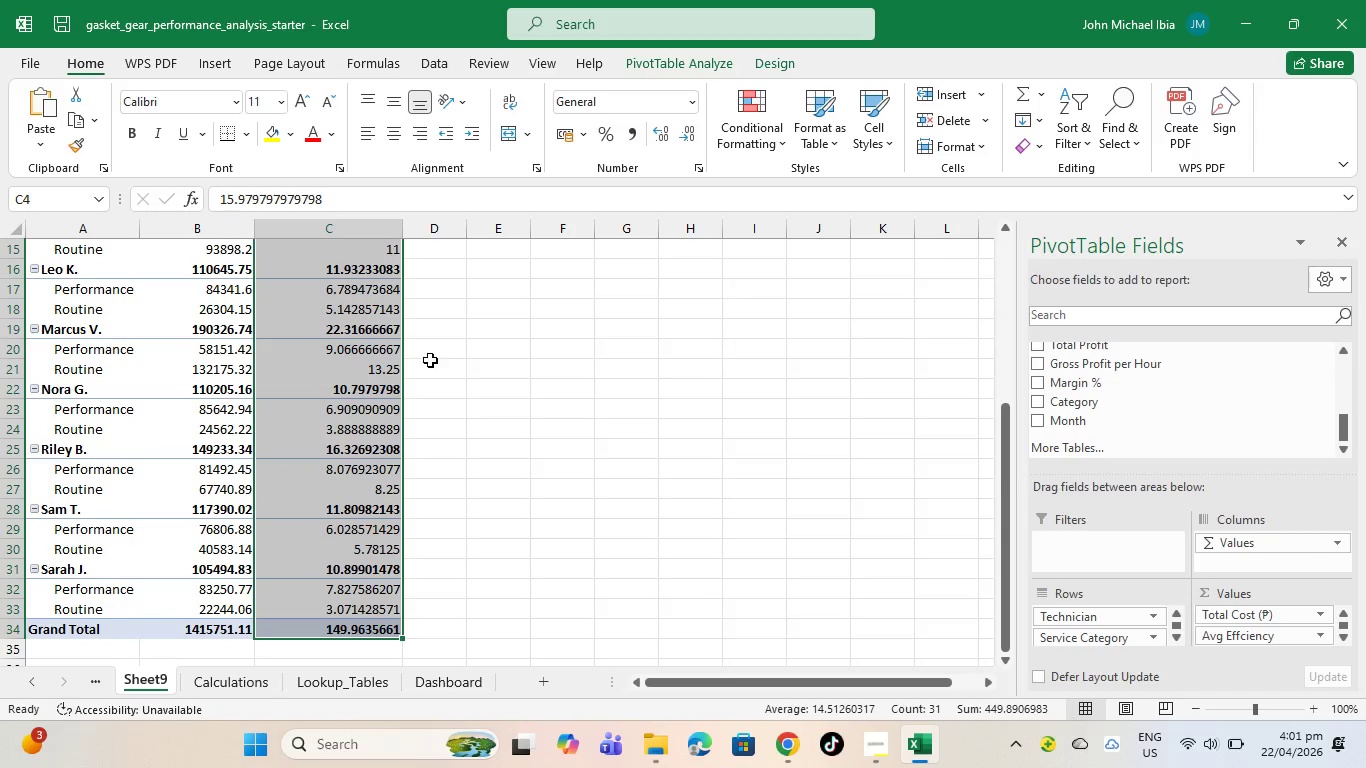 
right_click([480, 364])
 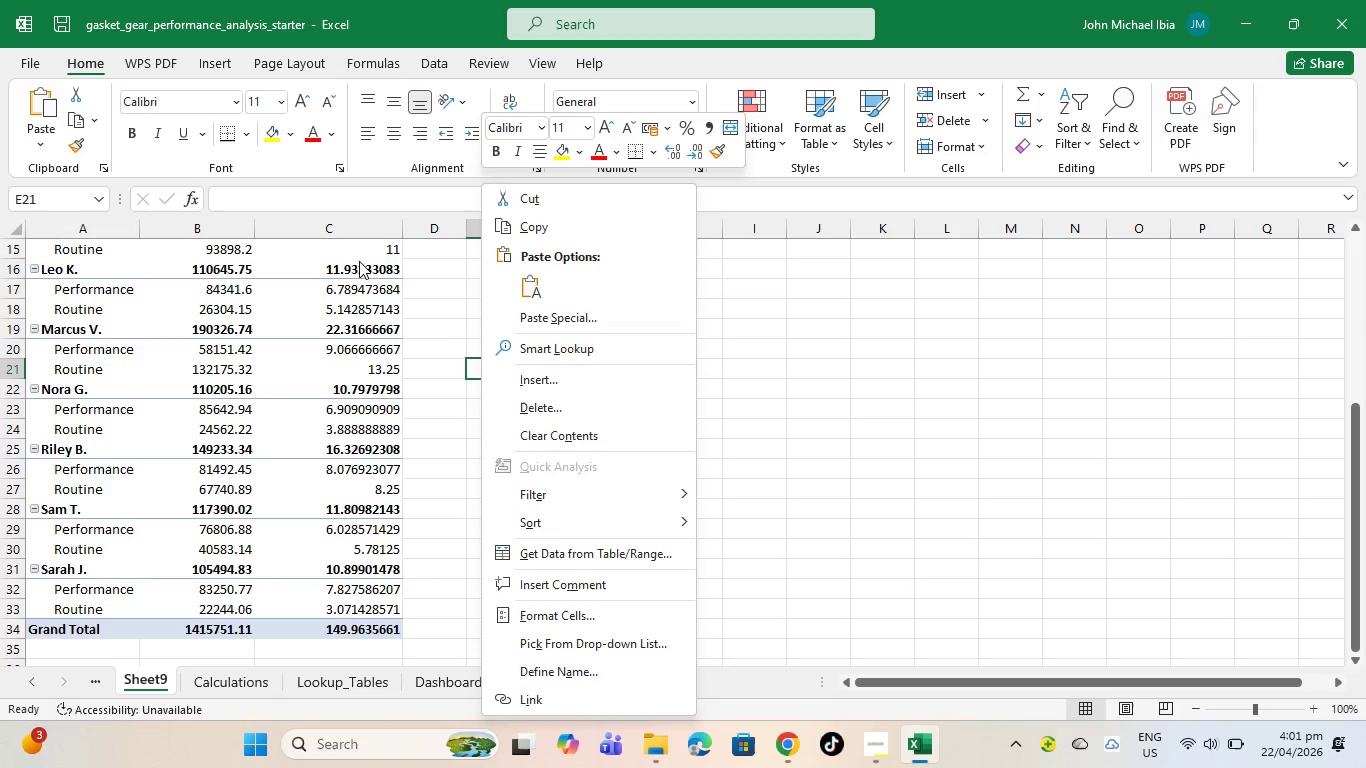 
scroll: coordinate [359, 262], scroll_direction: up, amount: 7.0
 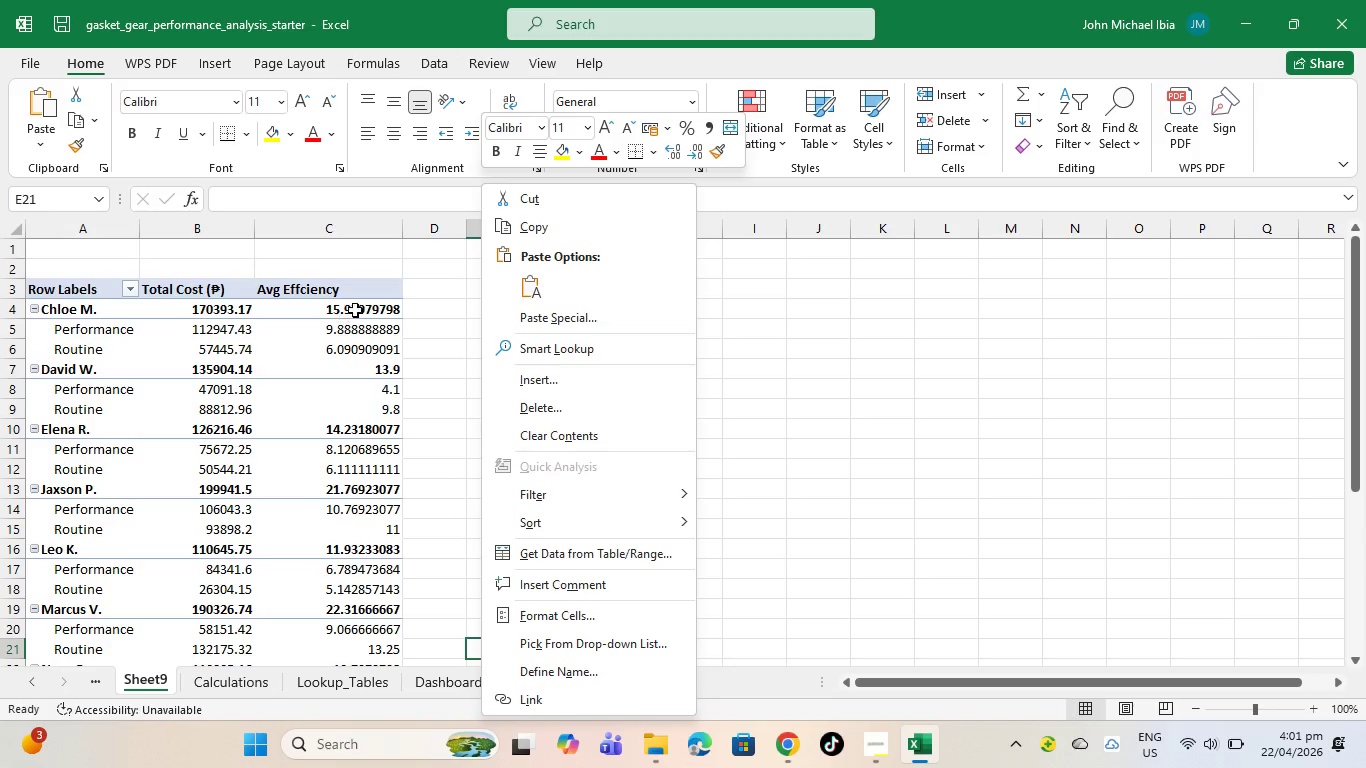 
left_click_drag(start_coordinate=[355, 310], to_coordinate=[374, 628])
 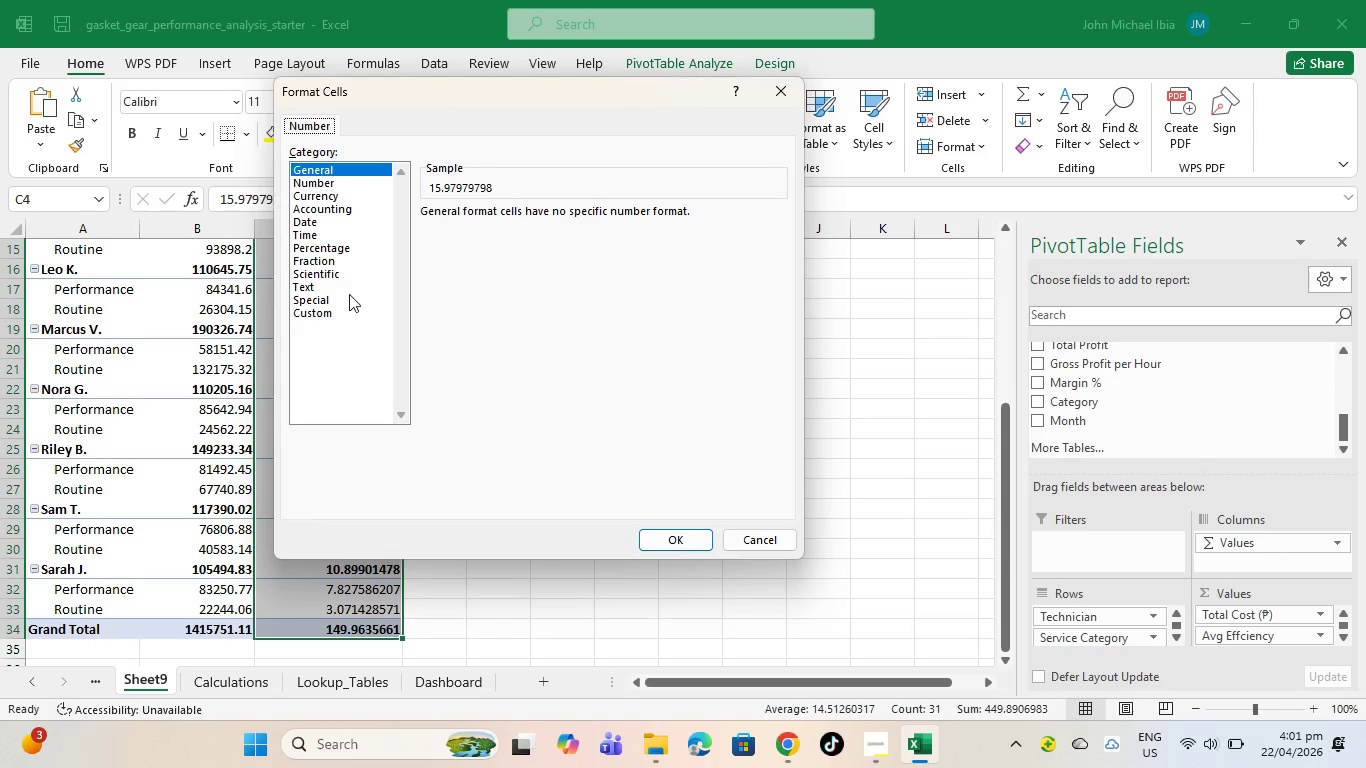 
wait(12.95)
 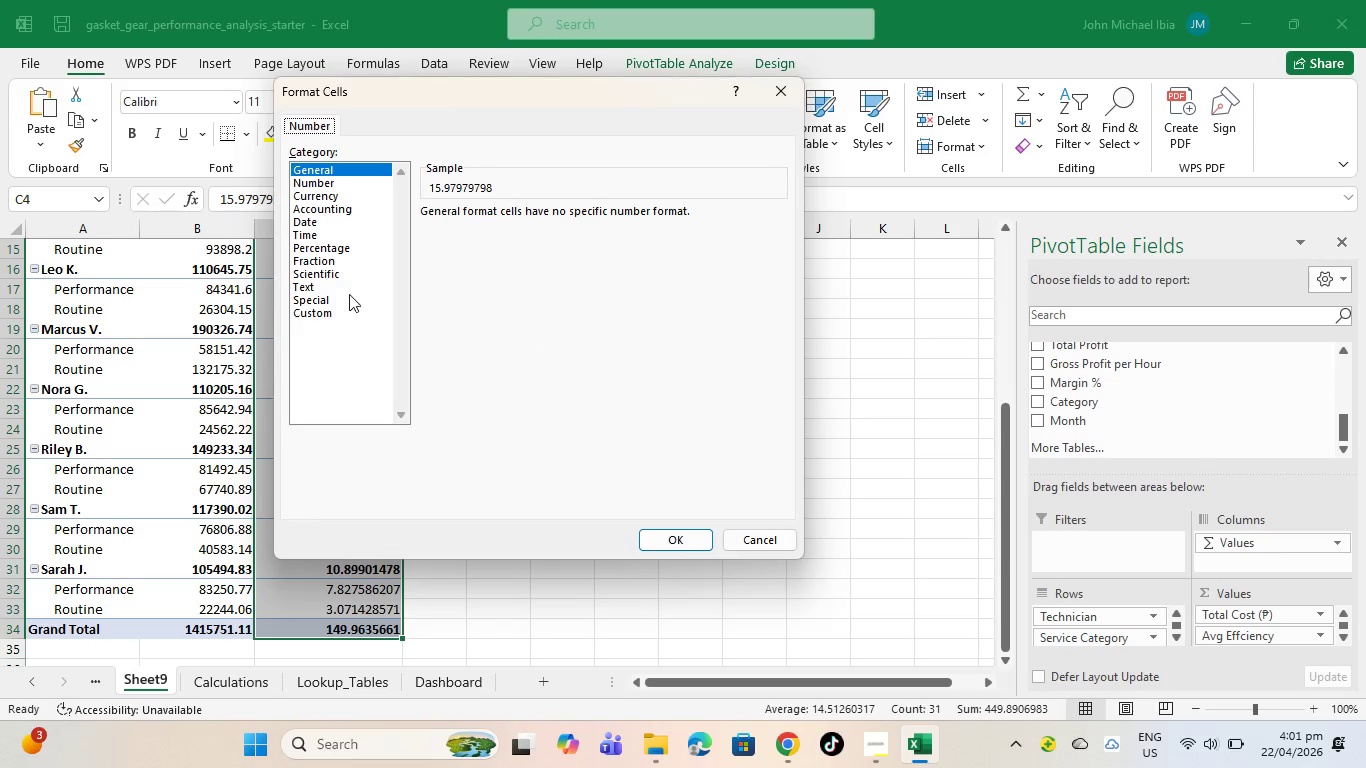 
left_click([323, 179])
 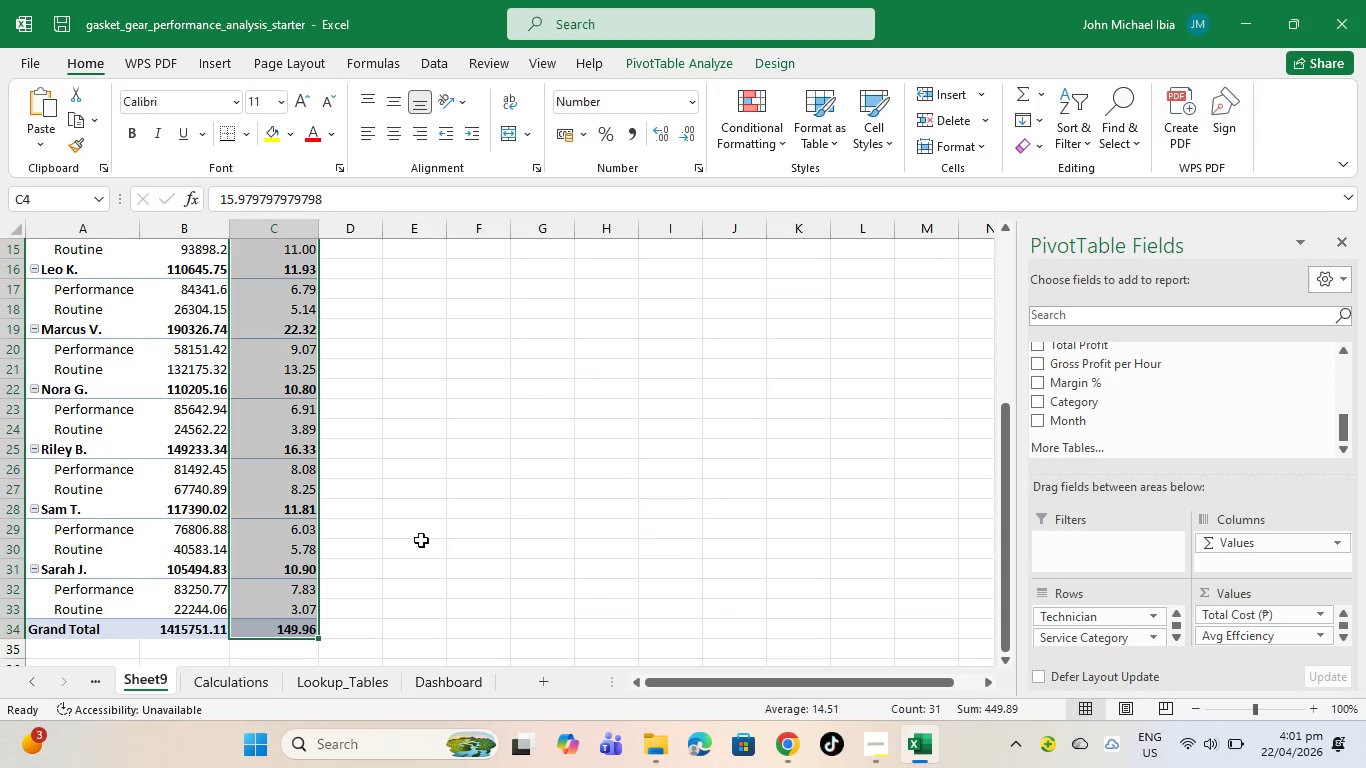 
scroll: coordinate [184, 381], scroll_direction: up, amount: 7.0
 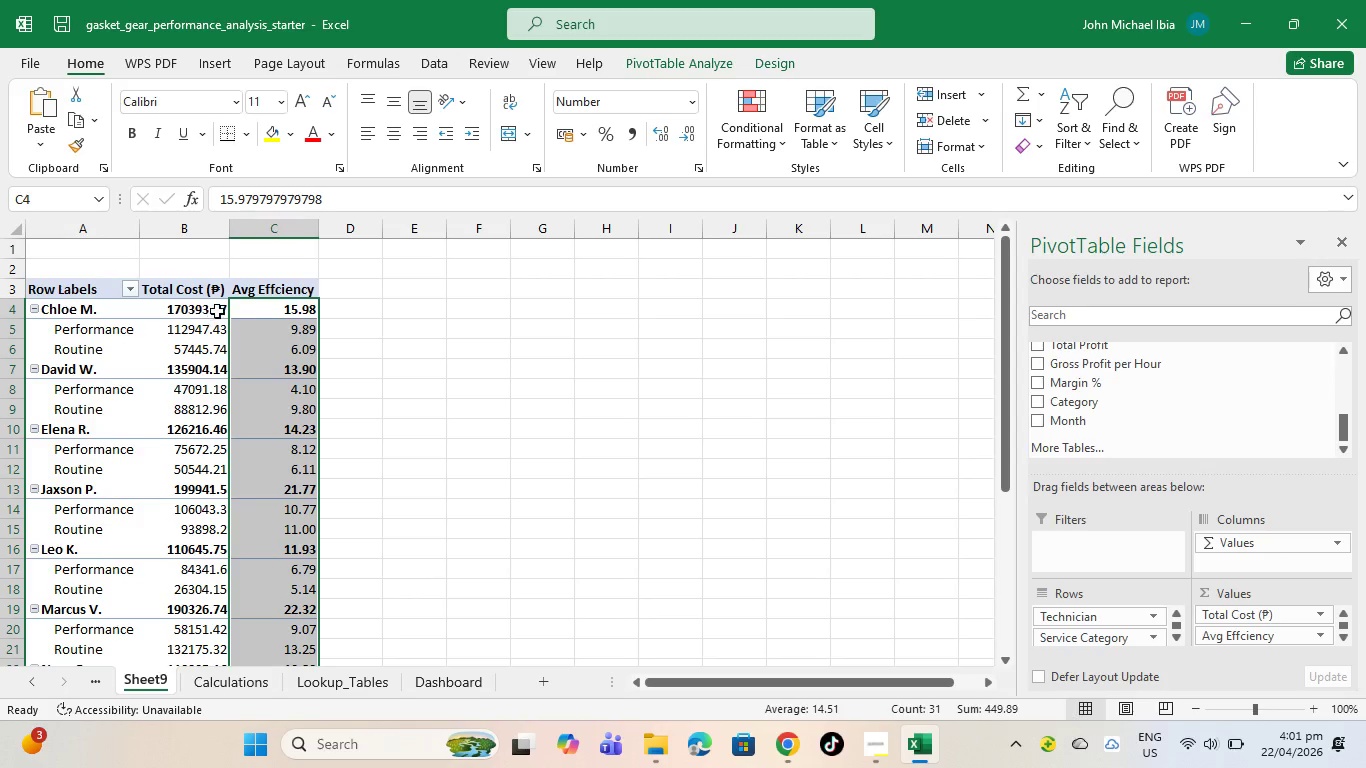 
left_click_drag(start_coordinate=[217, 311], to_coordinate=[216, 630])
 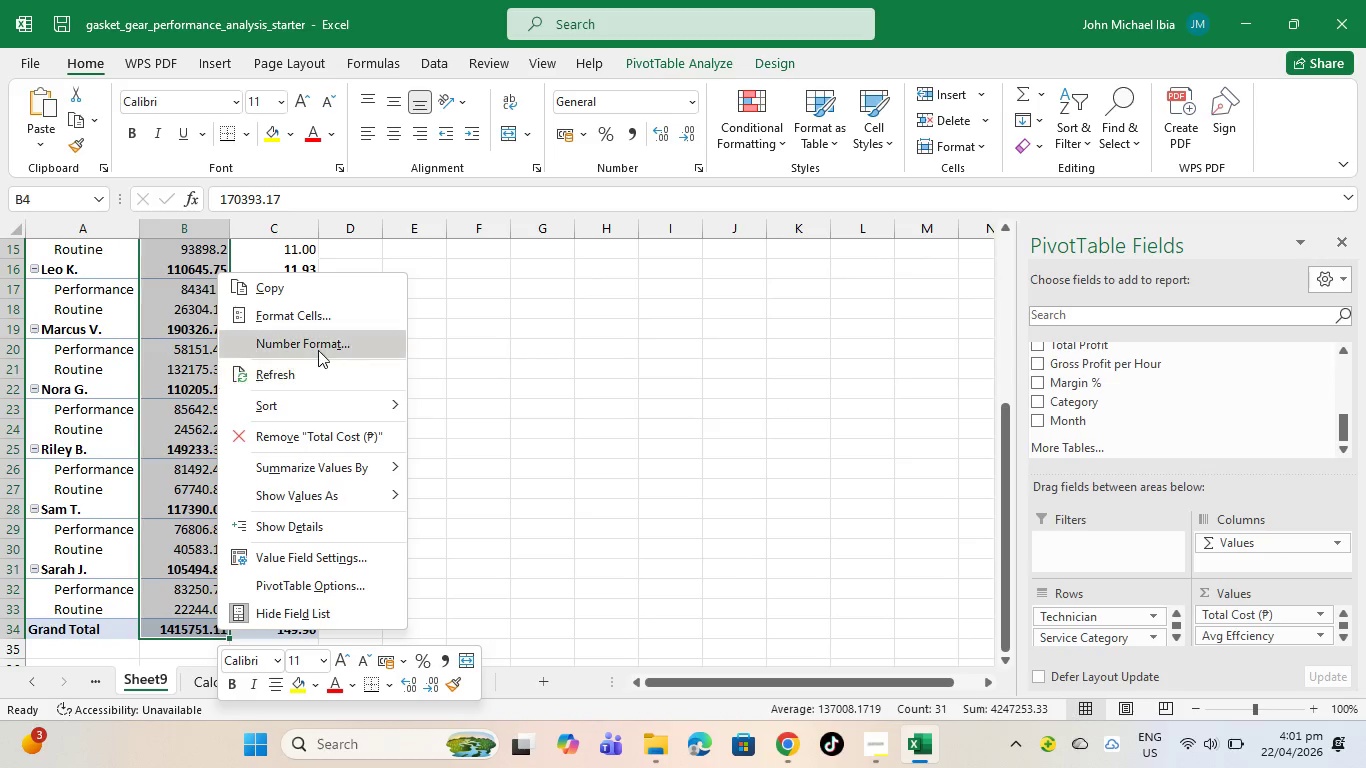 
left_click([313, 347])
 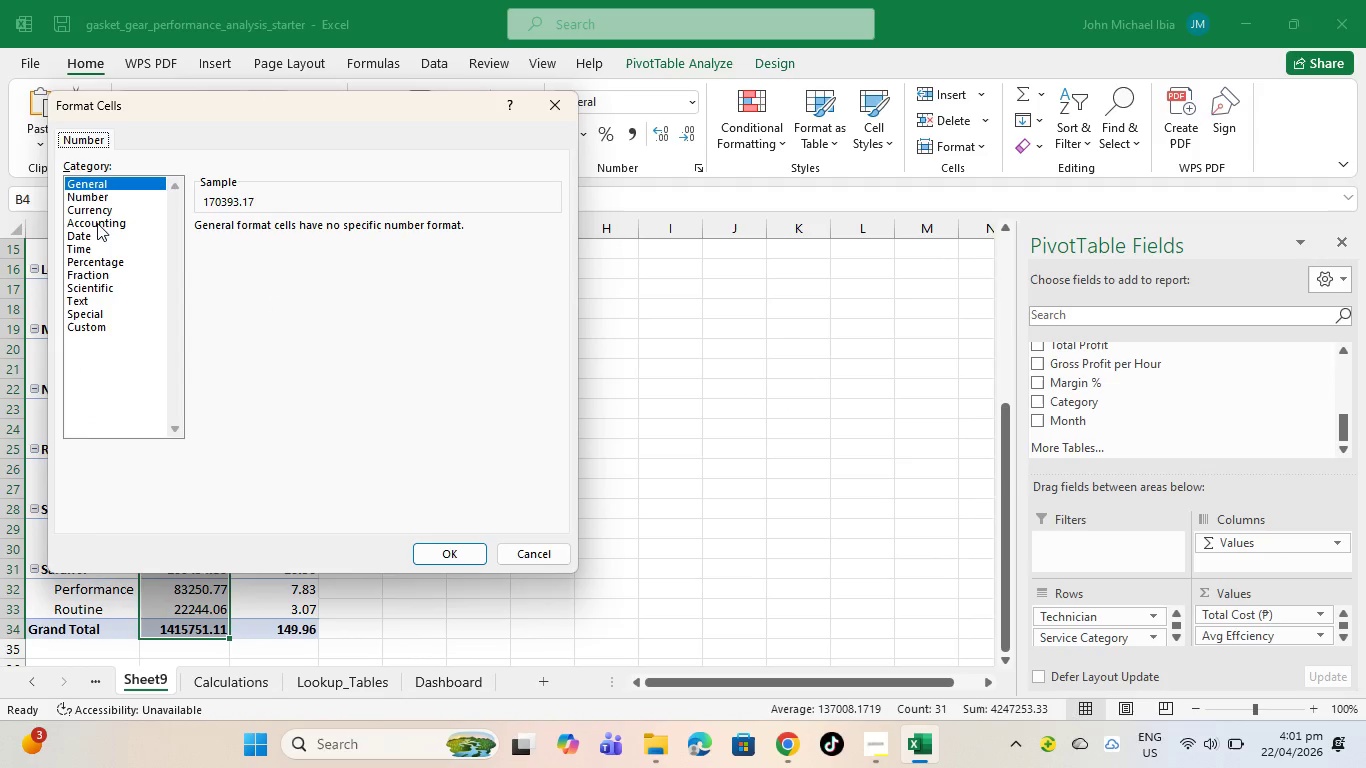 
left_click([111, 206])
 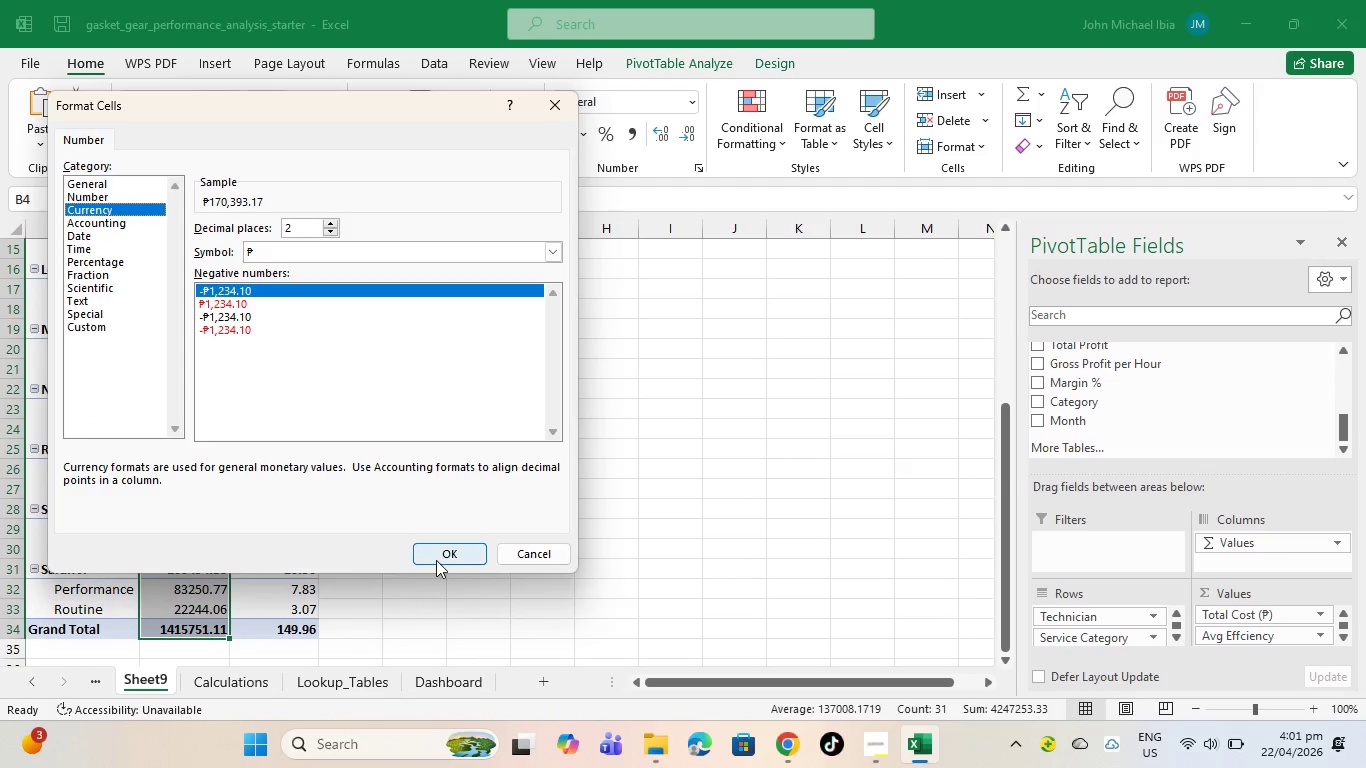 
left_click([443, 557])
 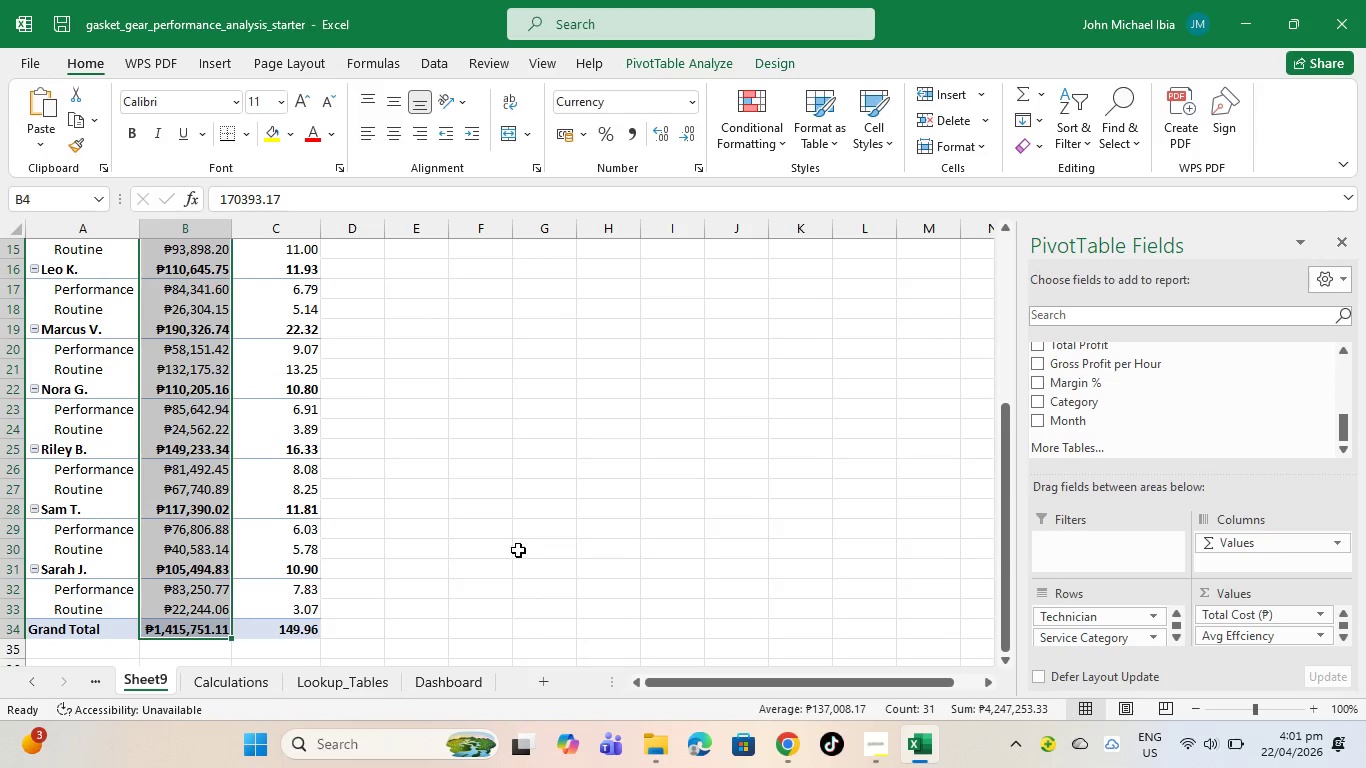 
scroll: coordinate [515, 570], scroll_direction: up, amount: 4.0
 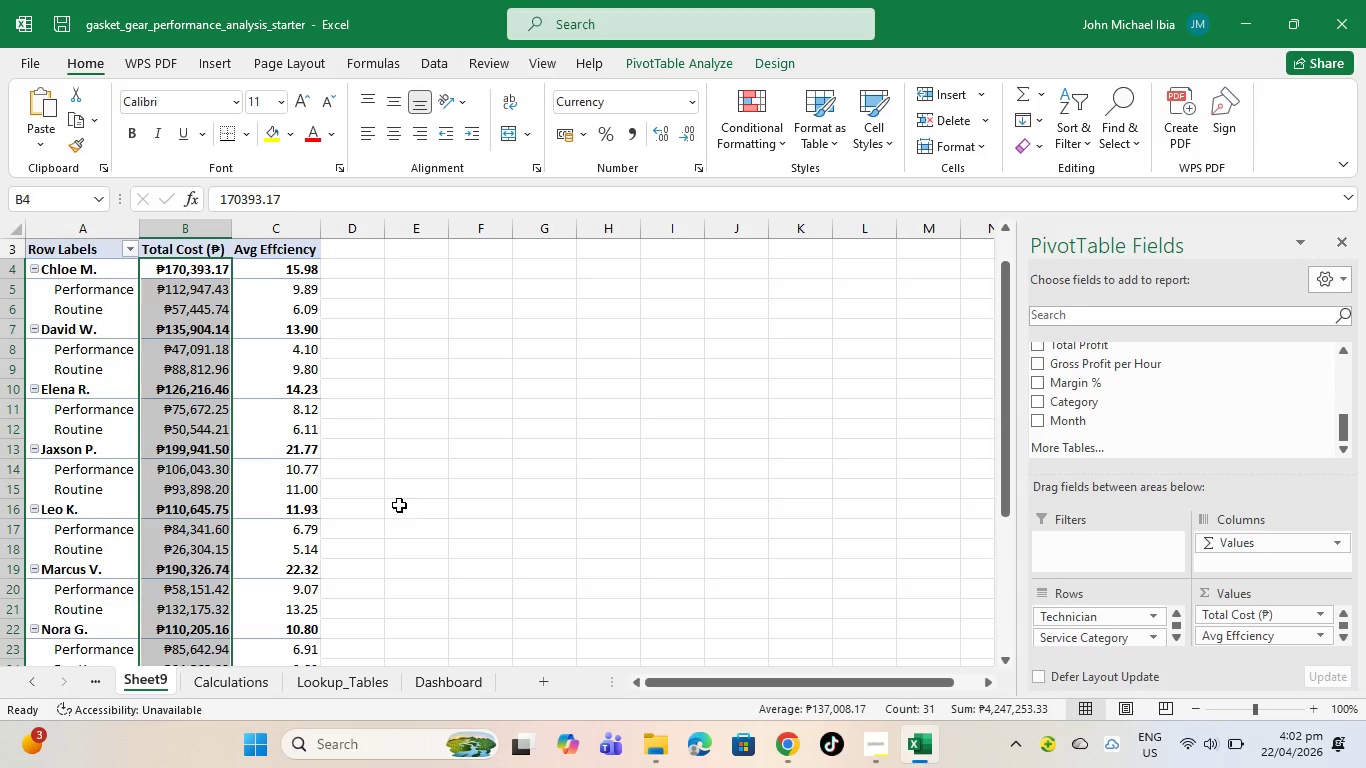 
wait(52.14)
 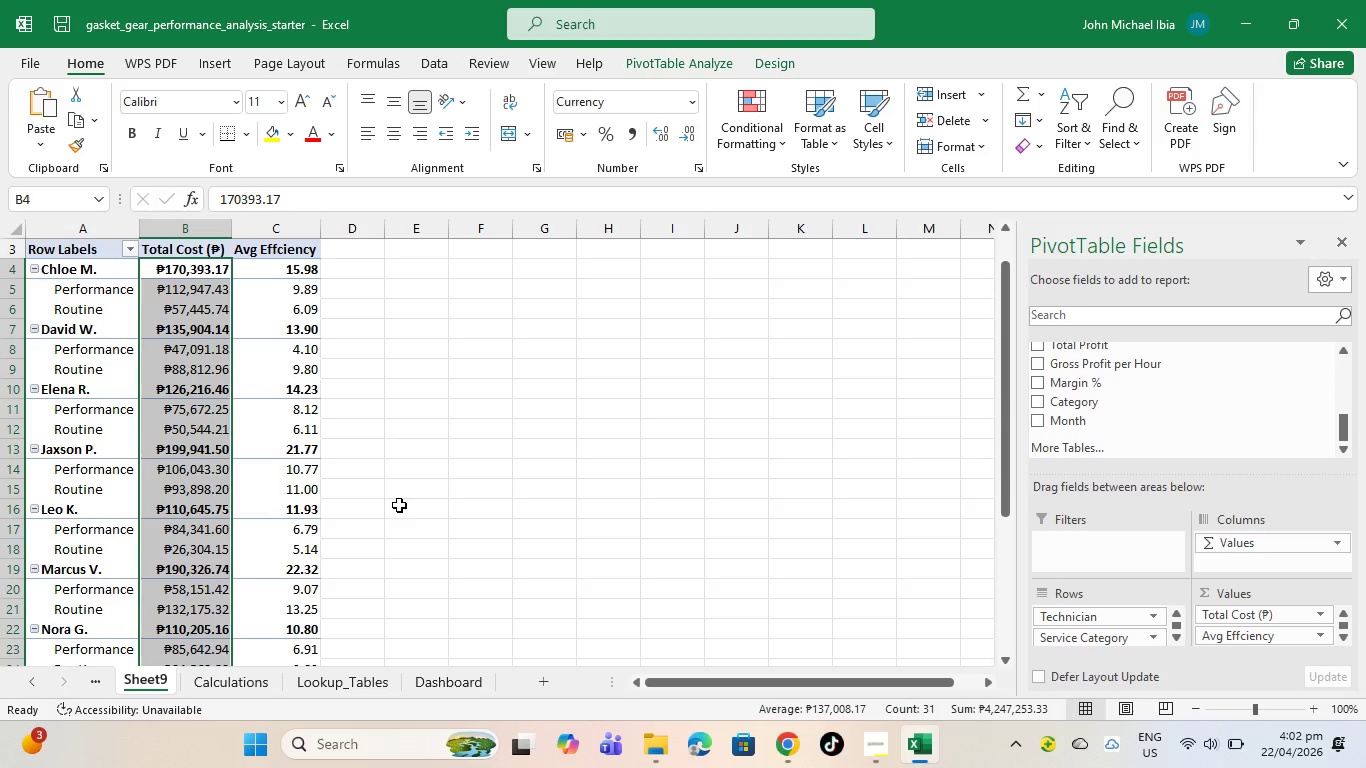 
left_click([539, 528])
 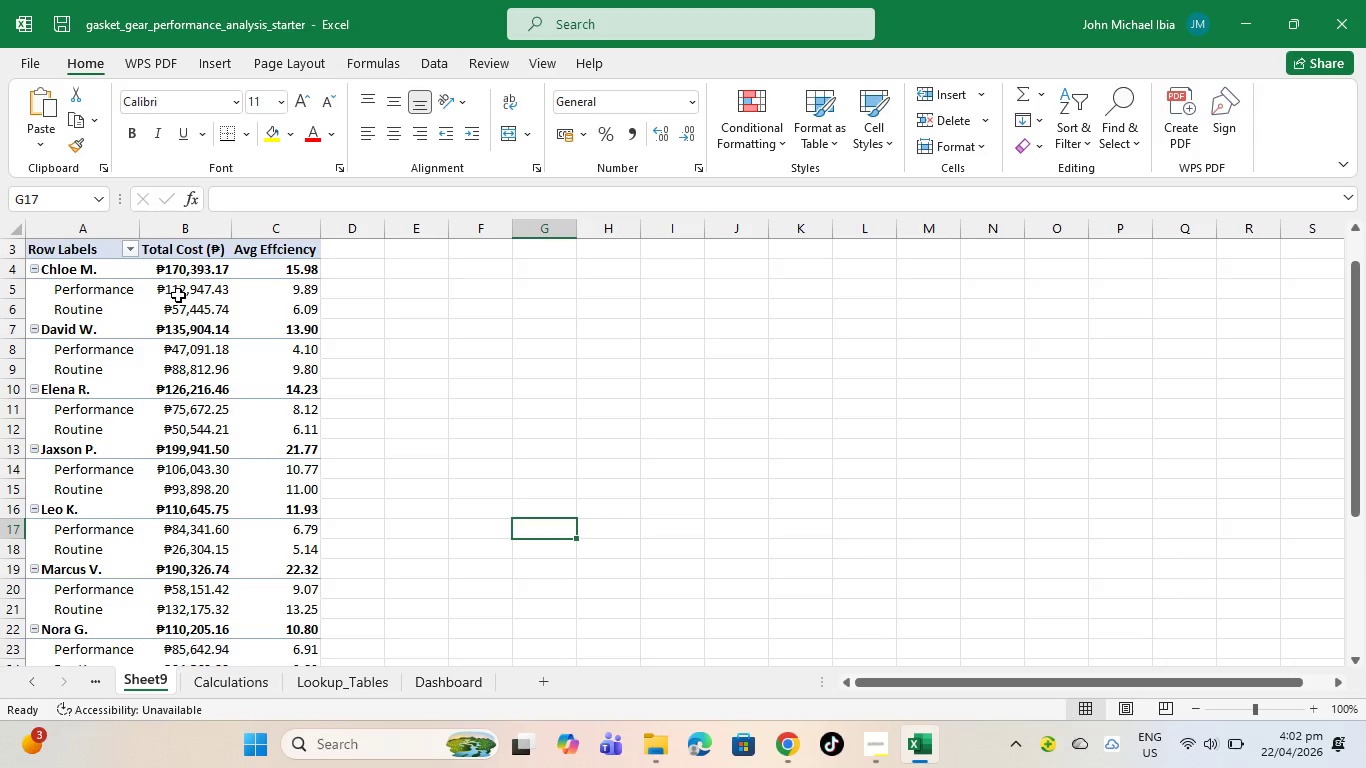 
left_click([178, 295])
 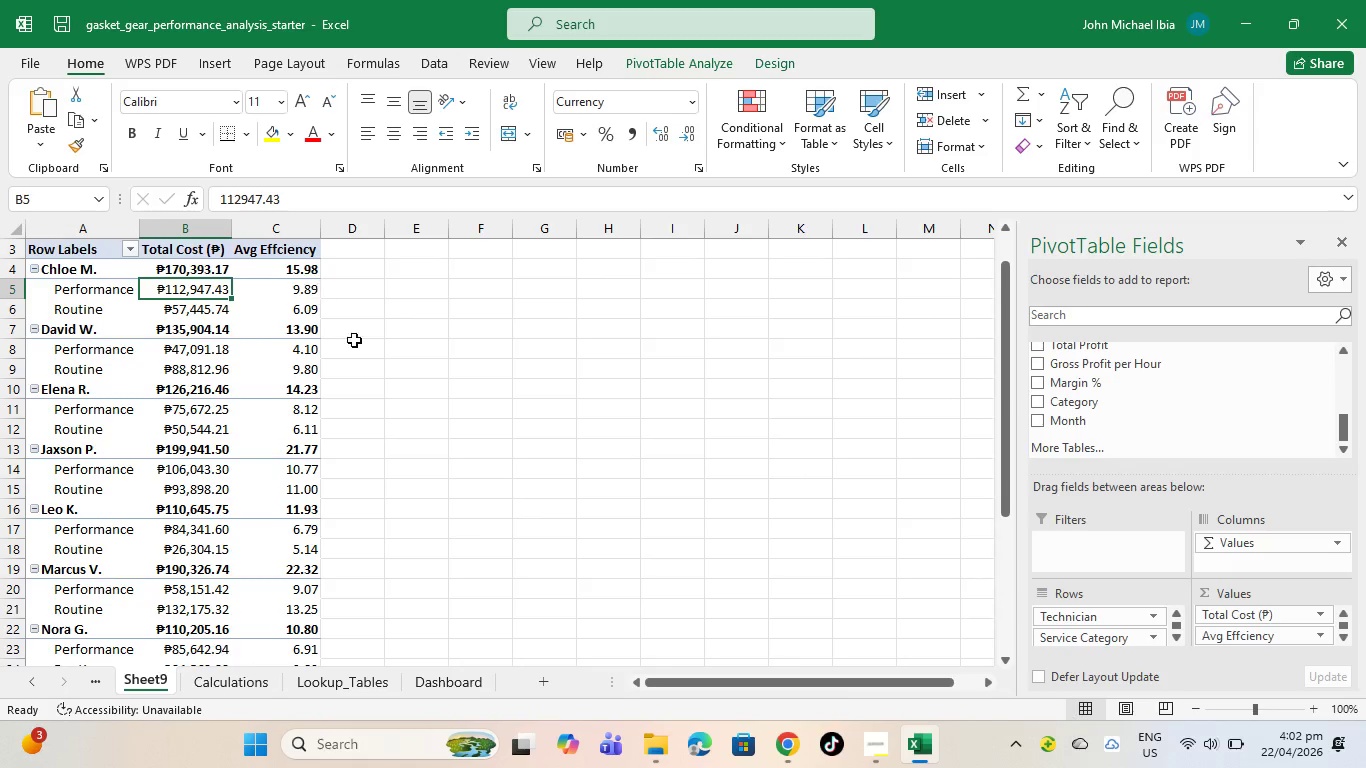 
left_click([389, 384])
 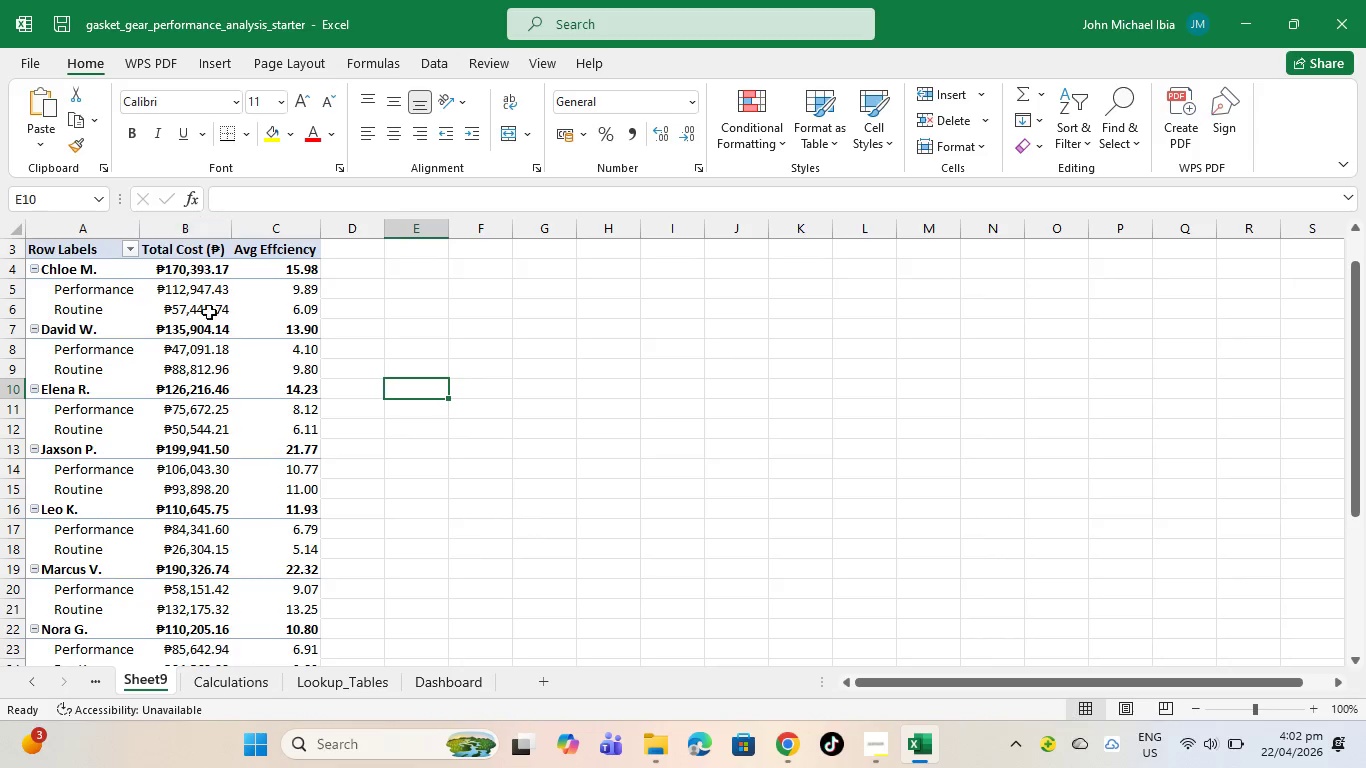 
scroll: coordinate [244, 361], scroll_direction: up, amount: 2.0
 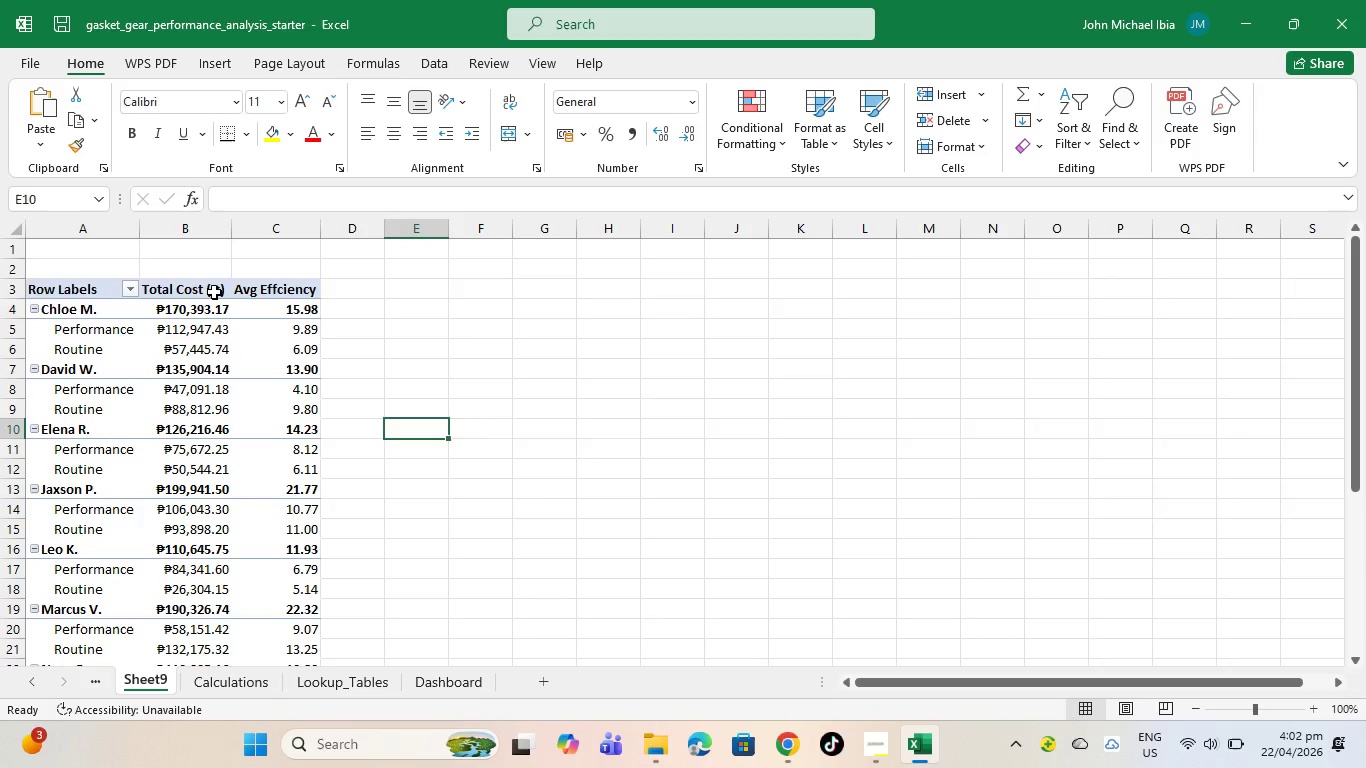 
left_click([214, 292])
 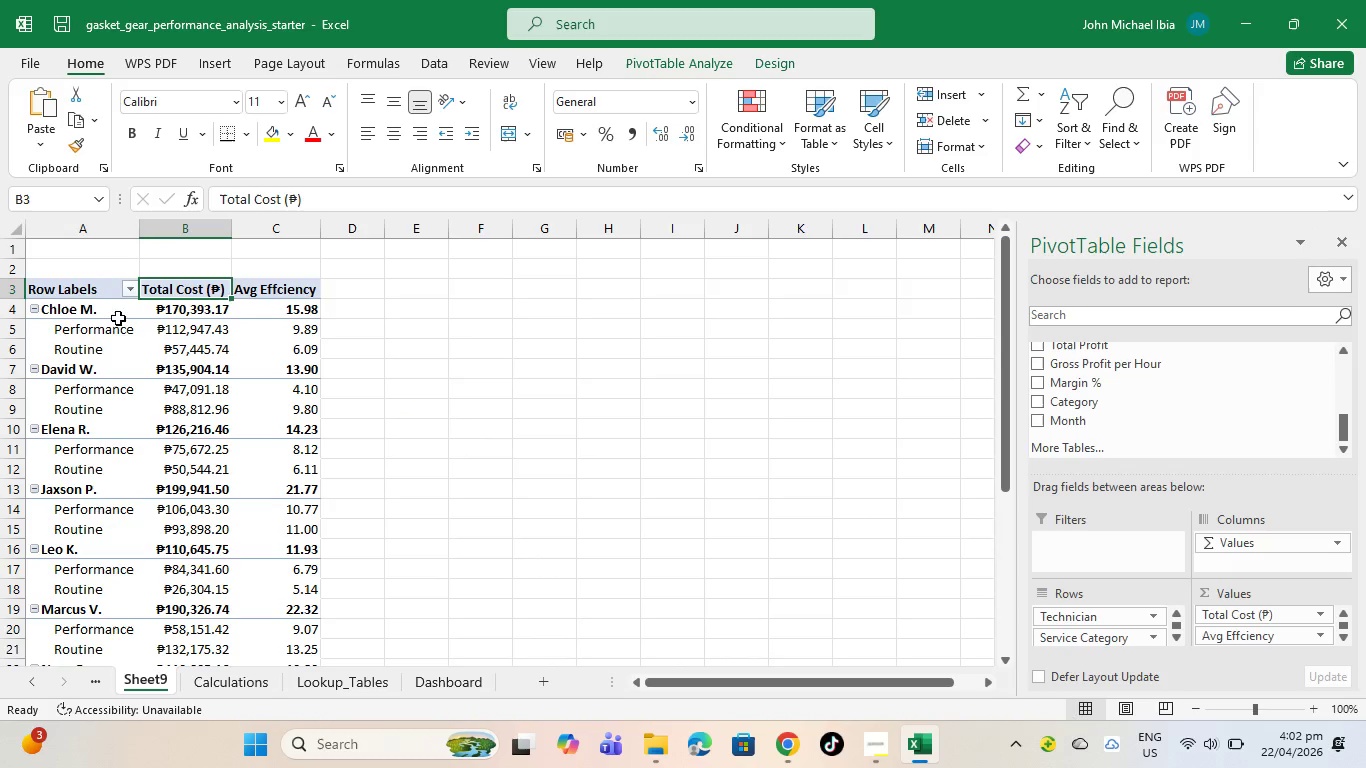 
left_click([111, 320])
 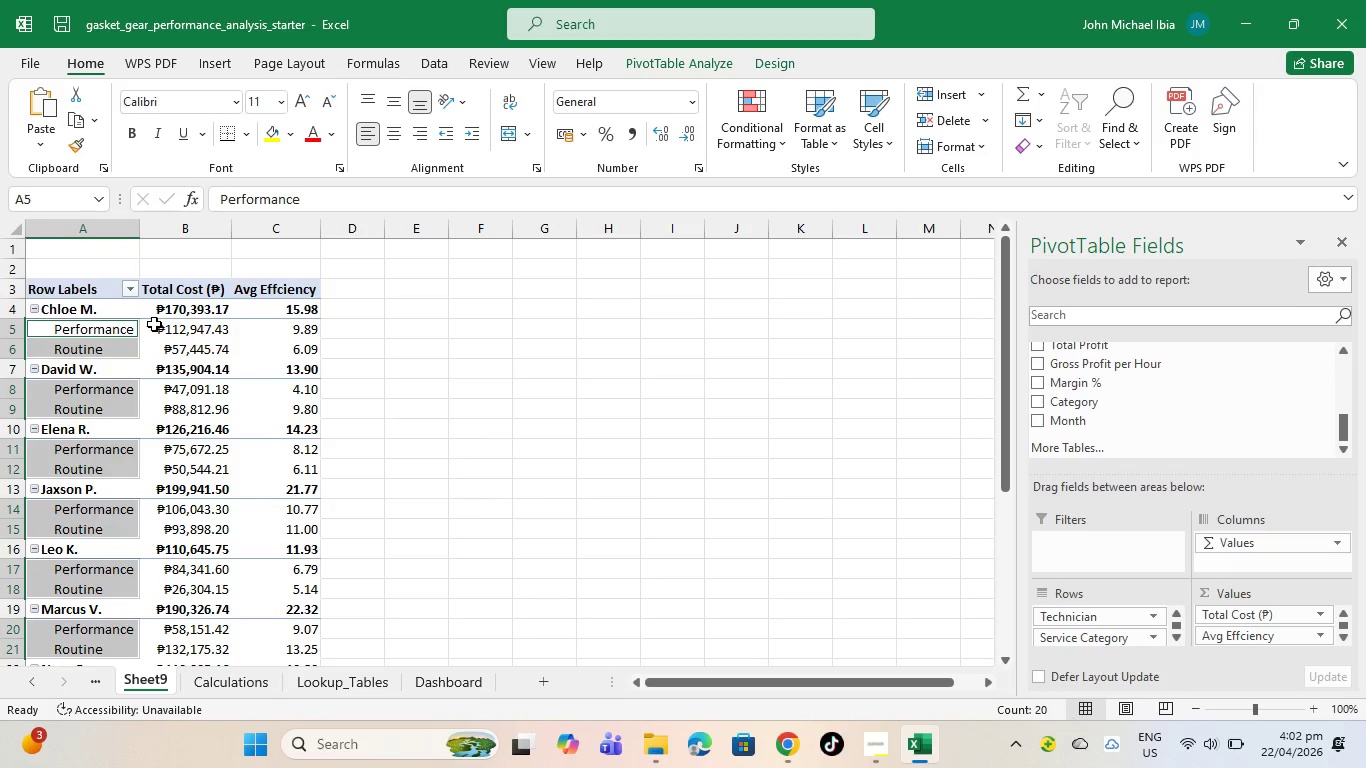 
left_click([191, 327])
 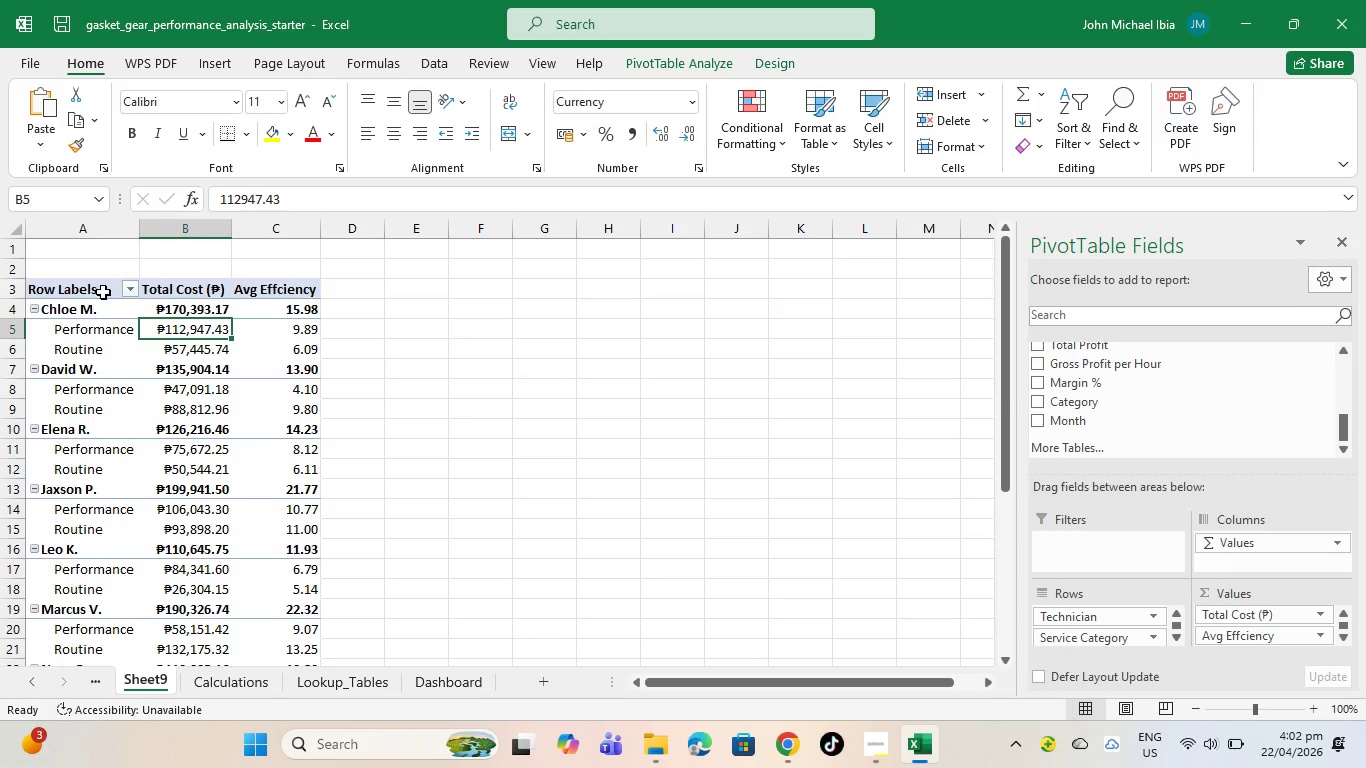 
left_click_drag(start_coordinate=[104, 291], to_coordinate=[283, 542])
 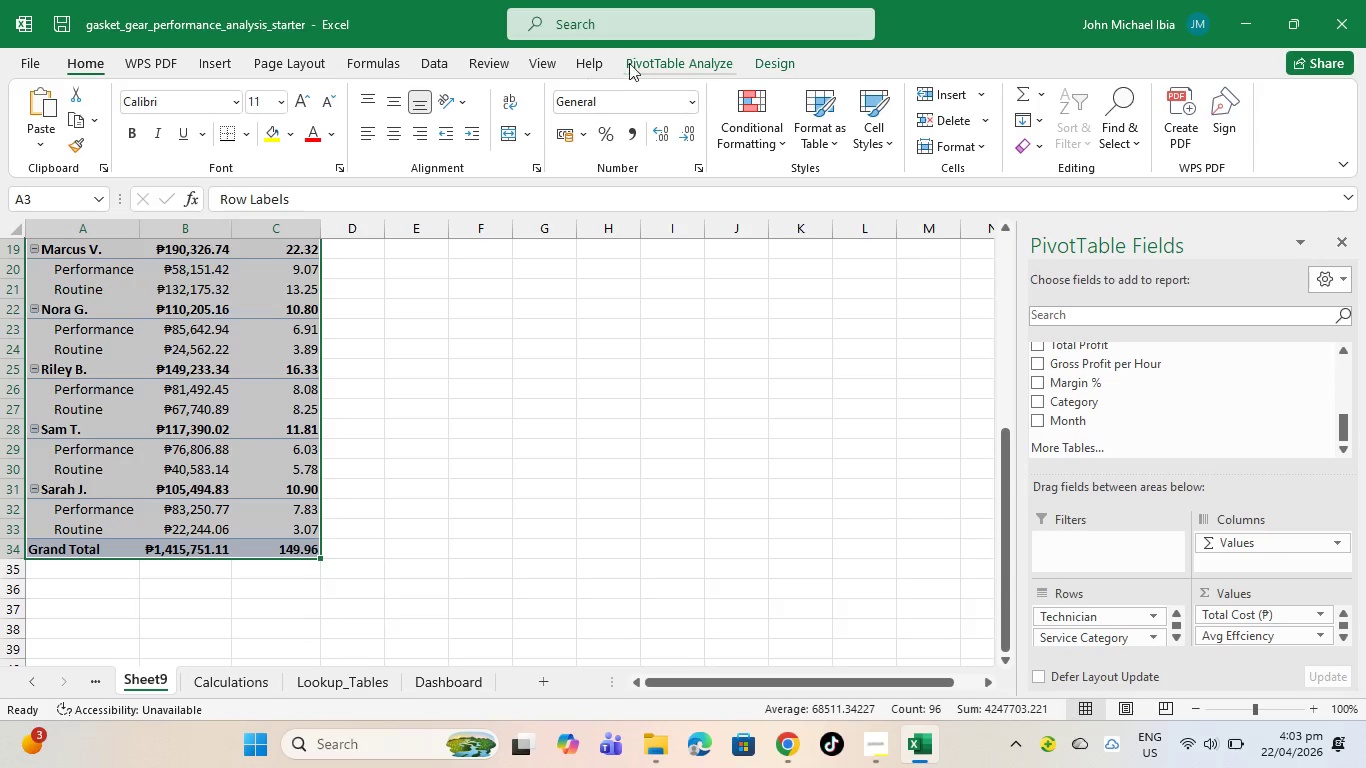 
left_click([625, 63])
 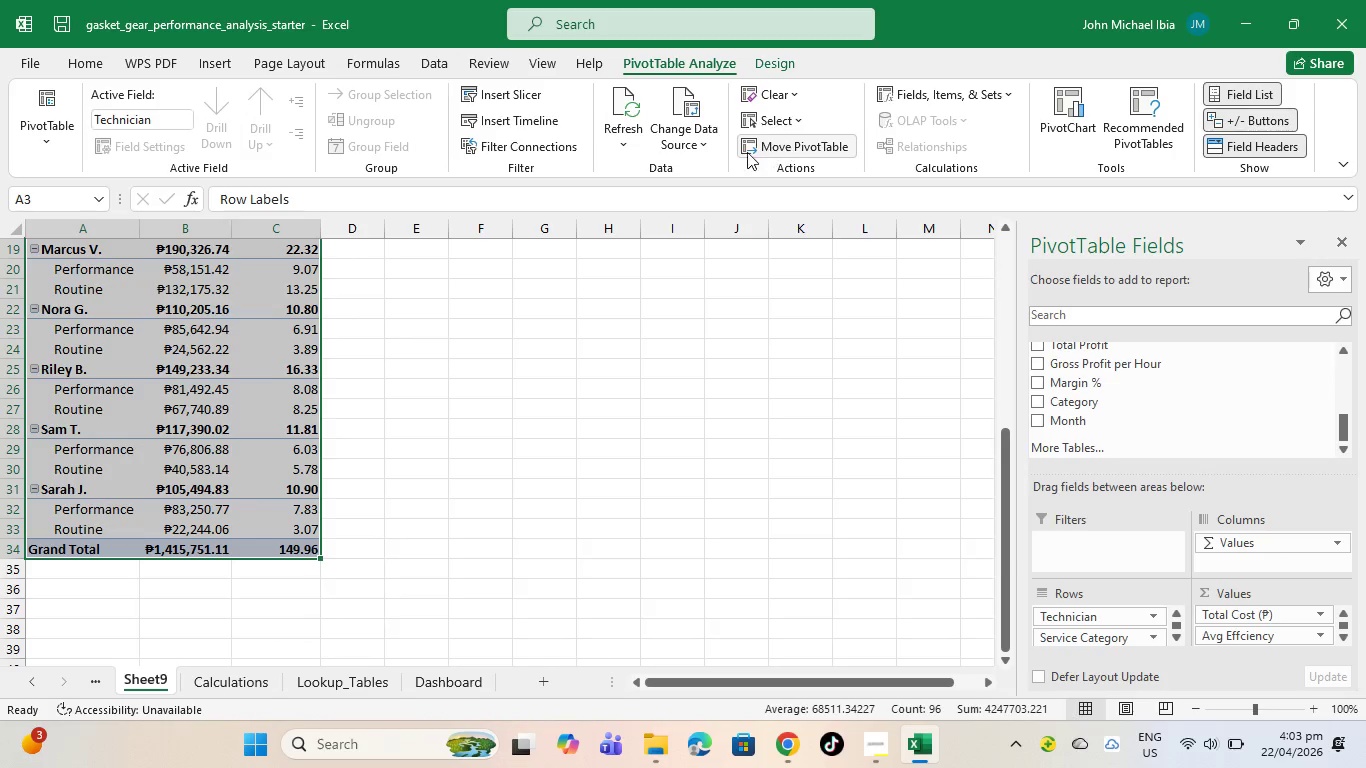 
wait(7.72)
 